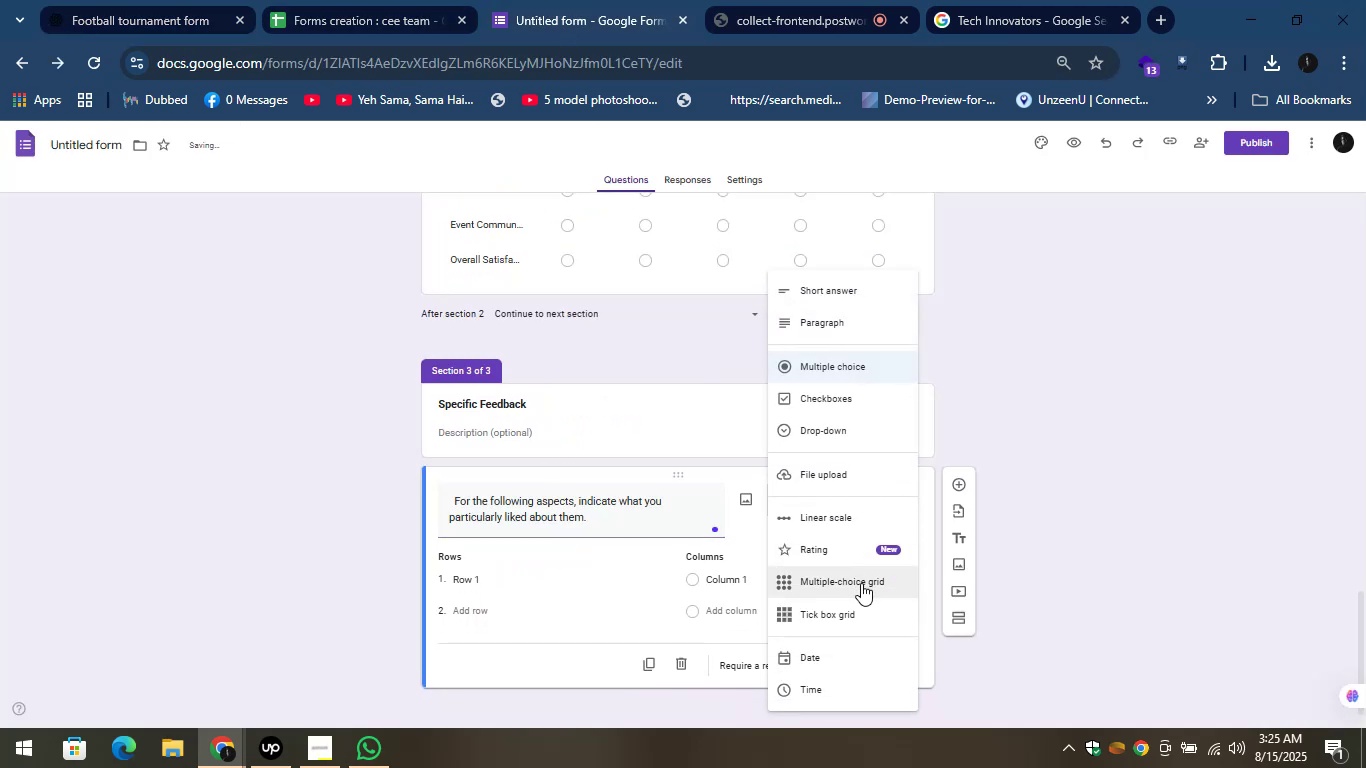 
left_click([861, 583])
 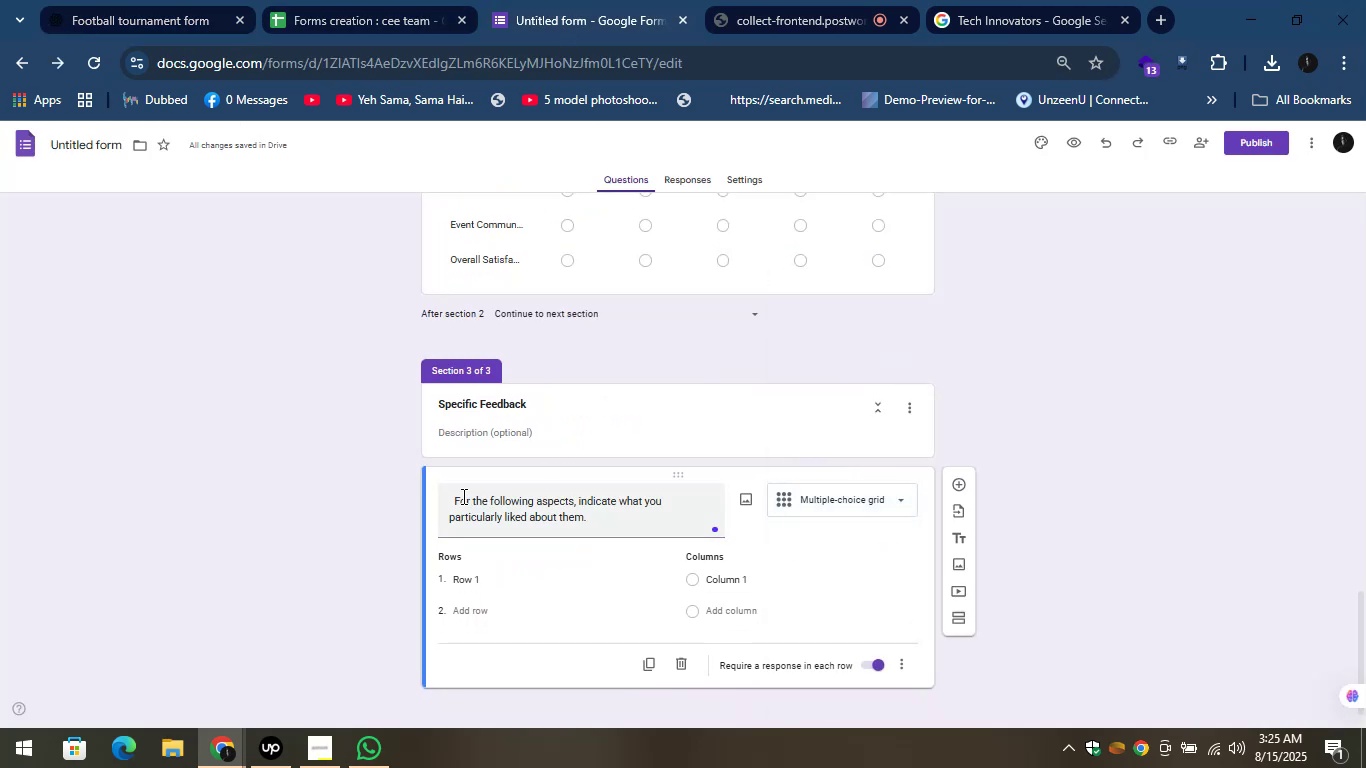 
left_click([452, 499])
 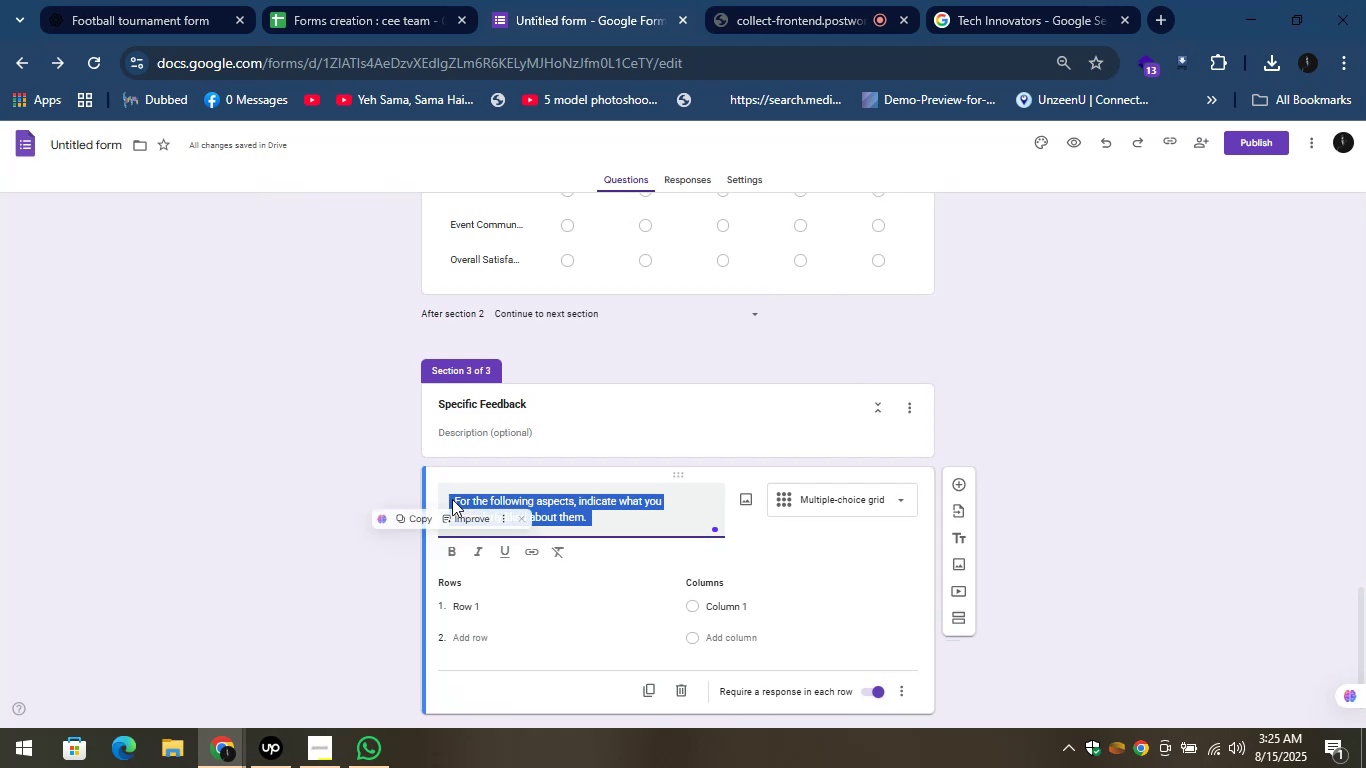 
left_click([452, 499])
 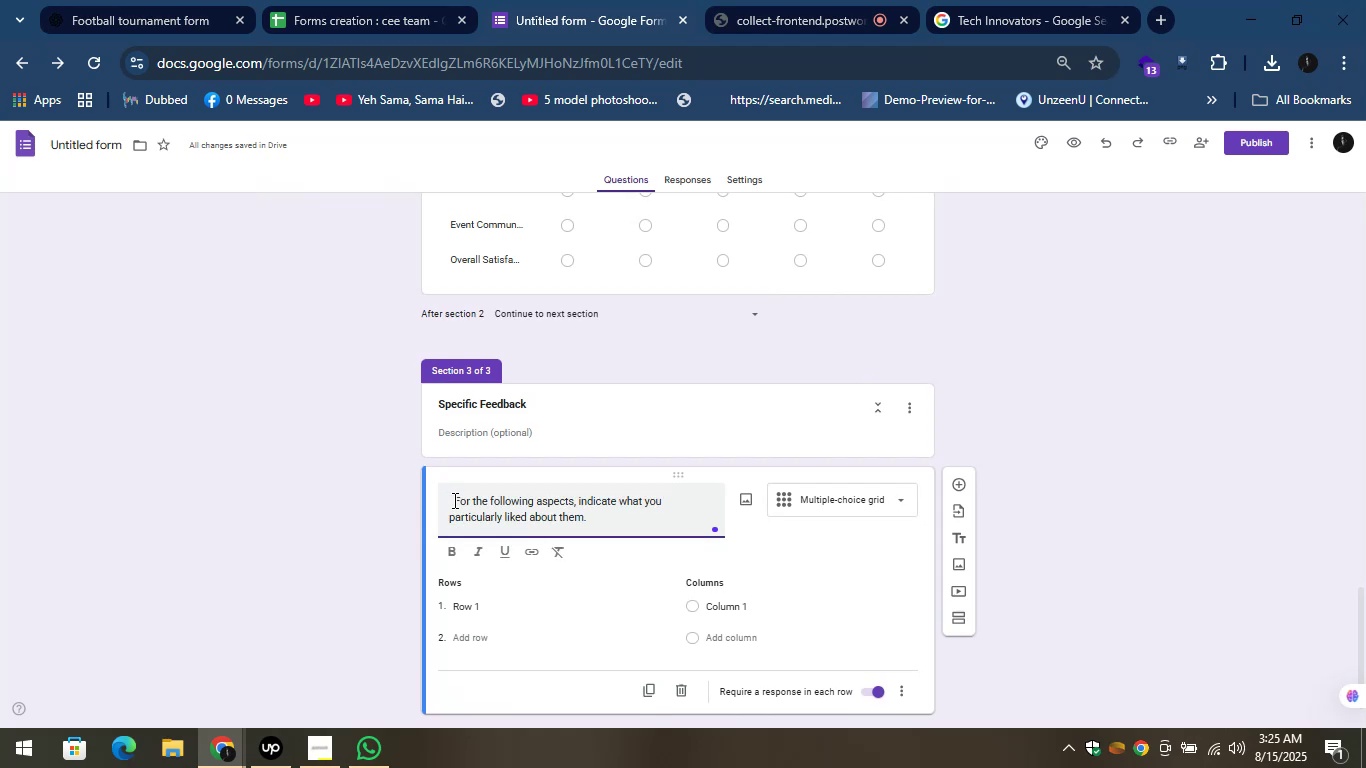 
key(Backspace)
 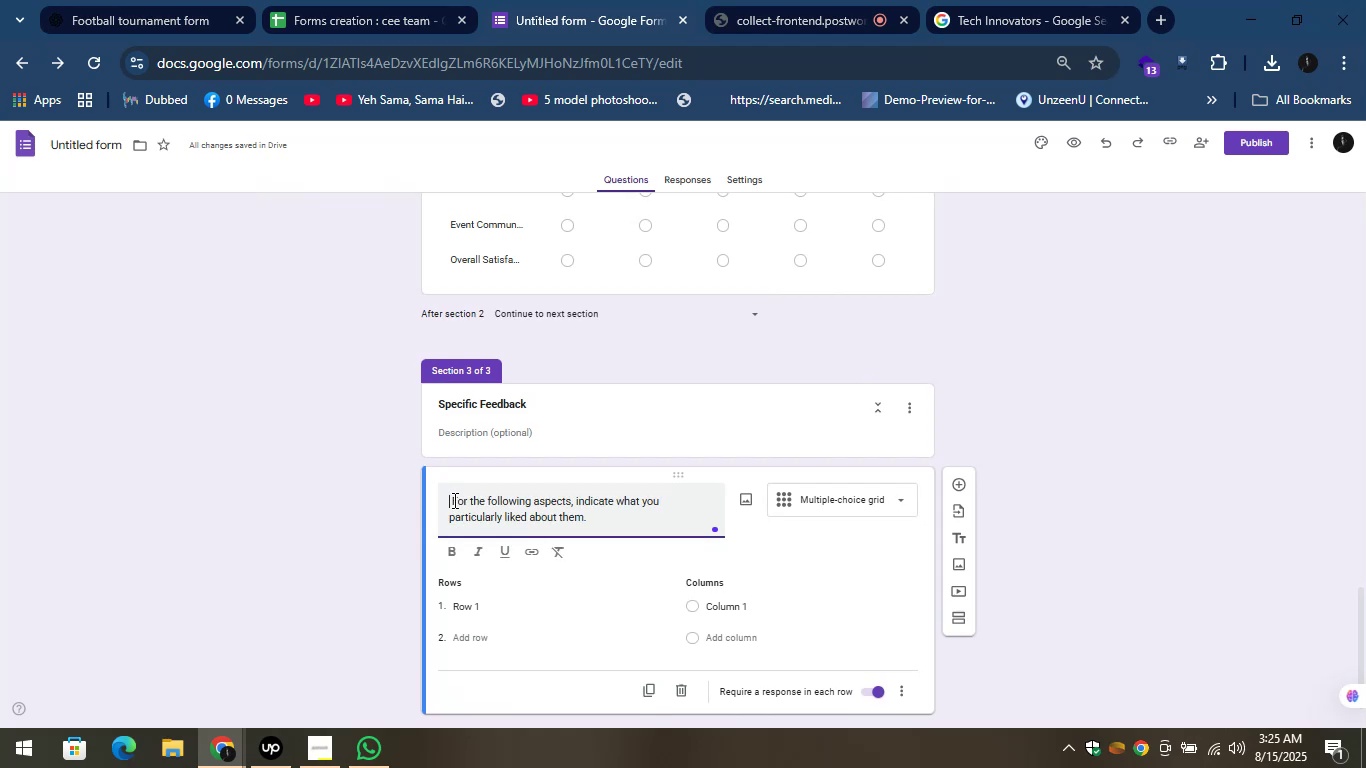 
key(Backspace)
 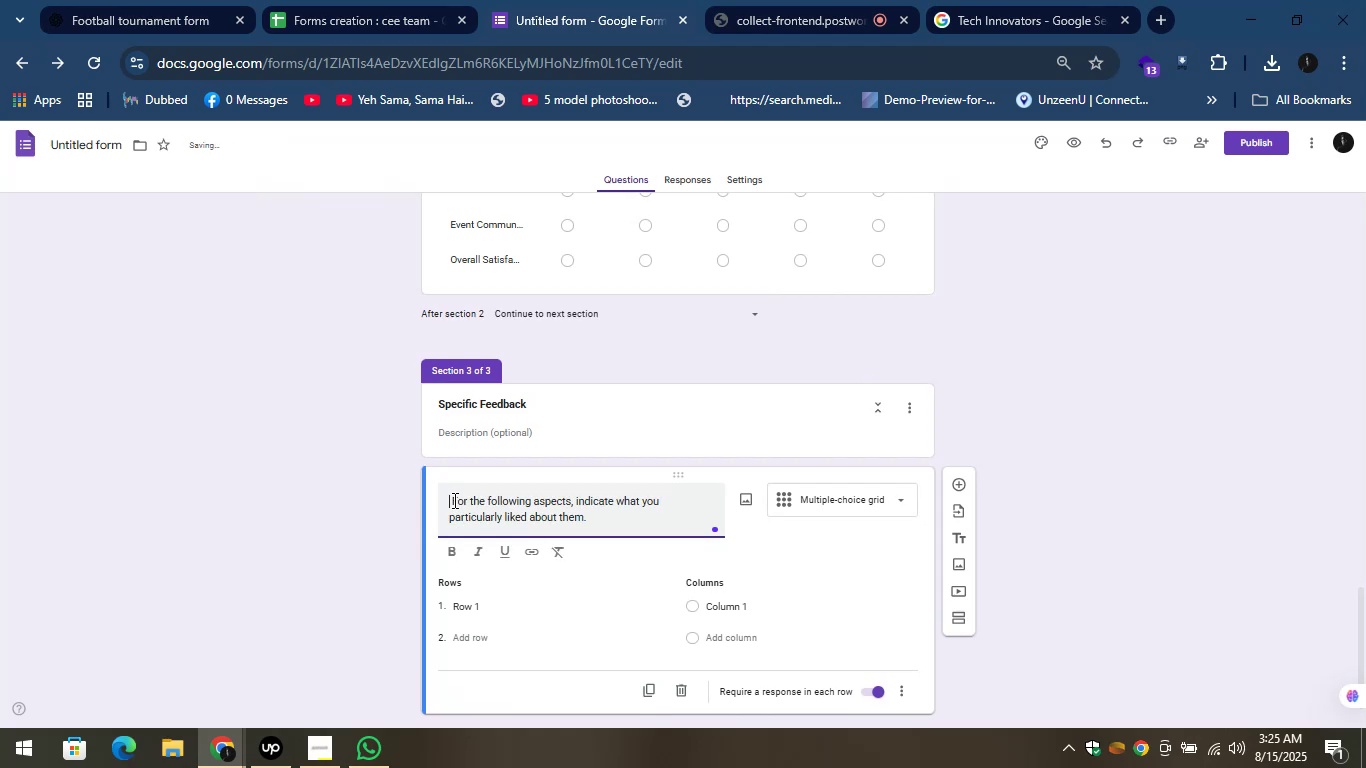 
key(ArrowRight)
 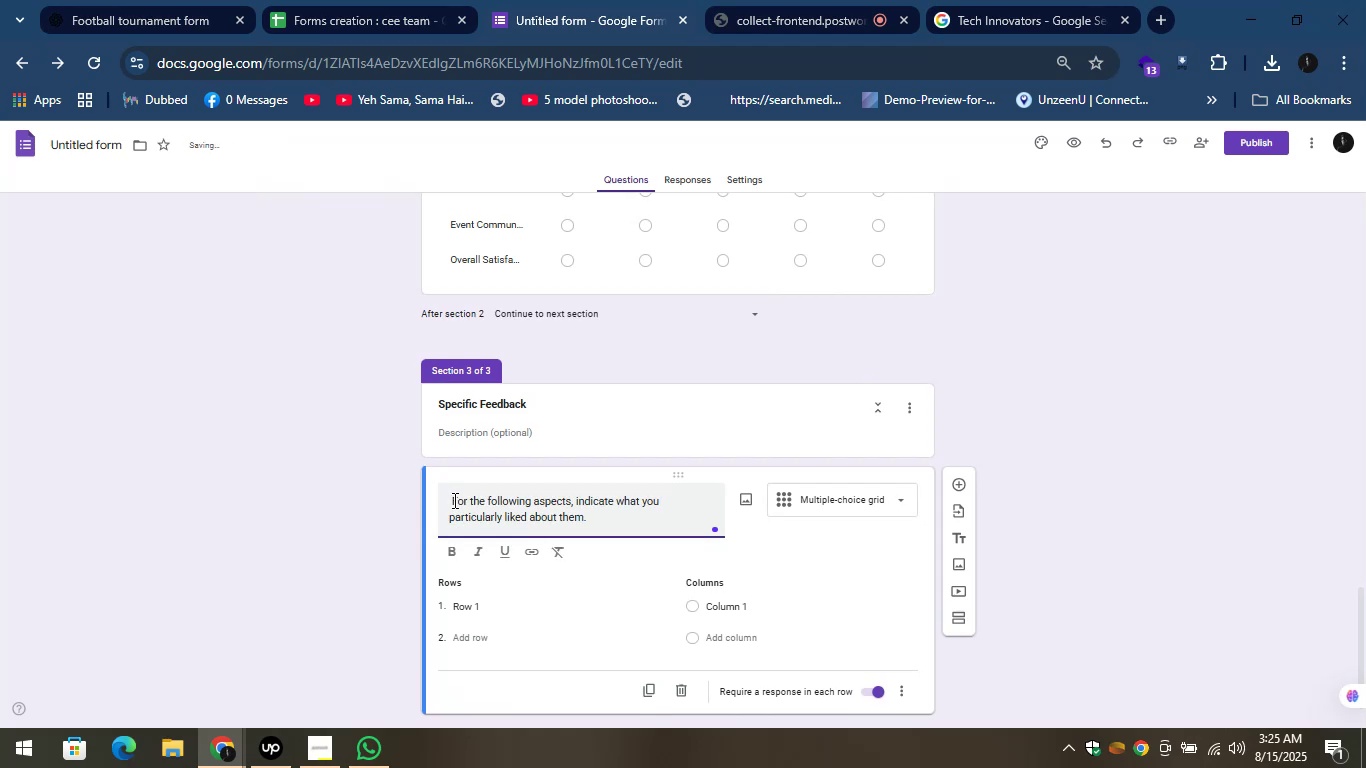 
key(Backspace)
 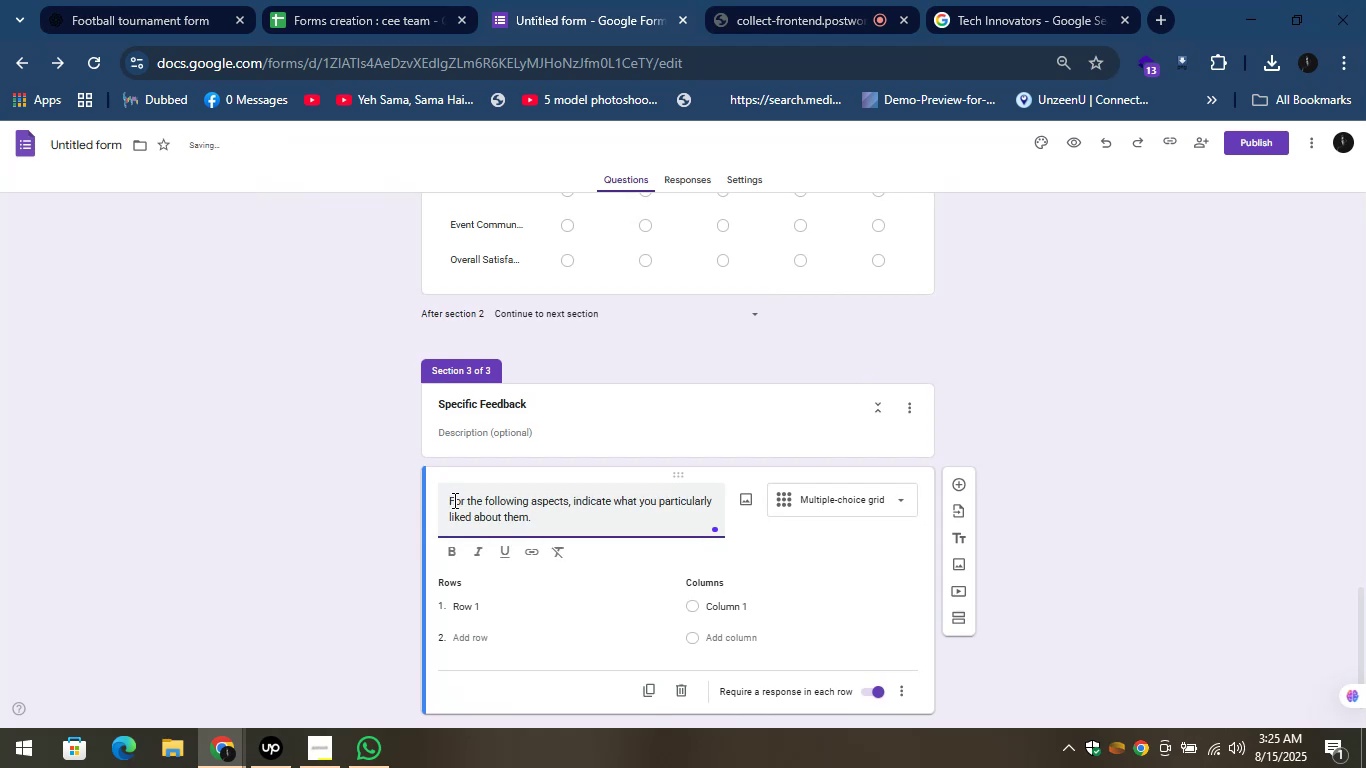 
key(Backspace)
 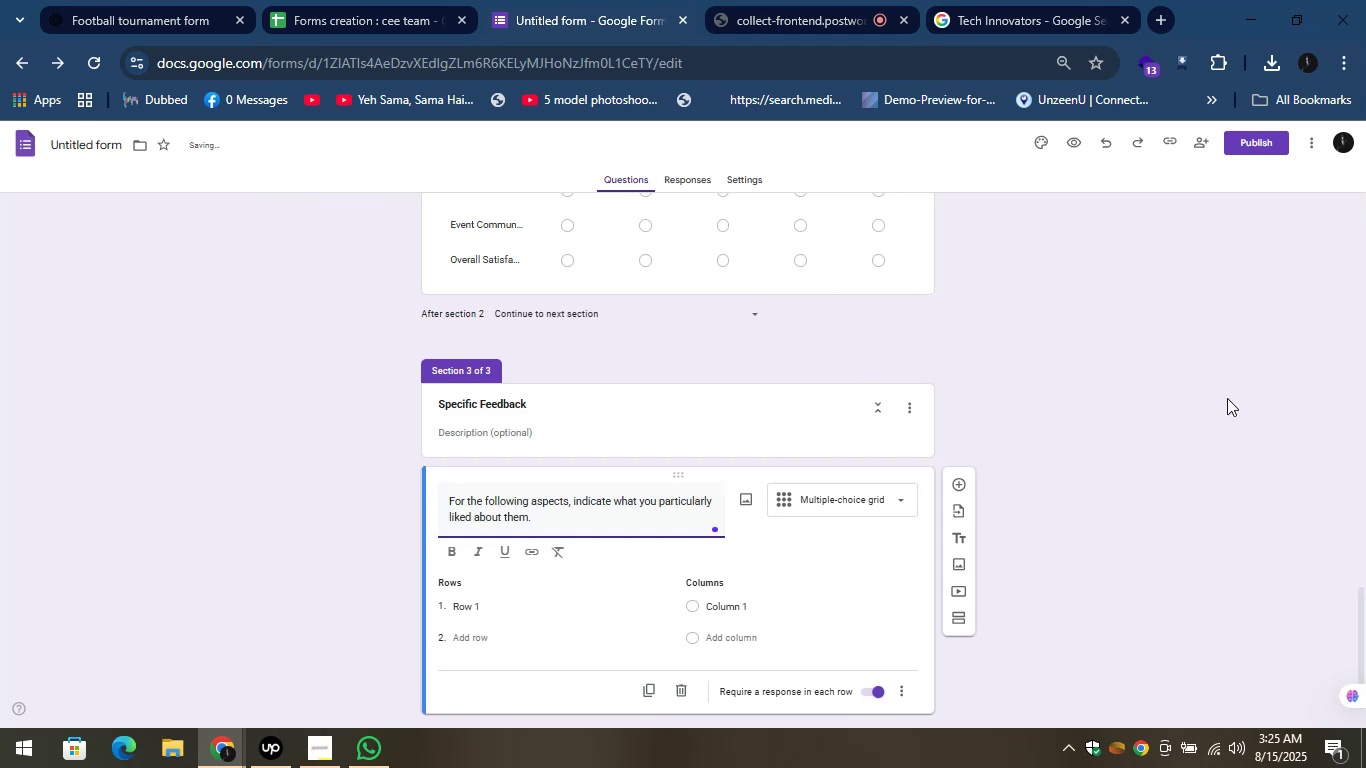 
left_click([1099, 360])
 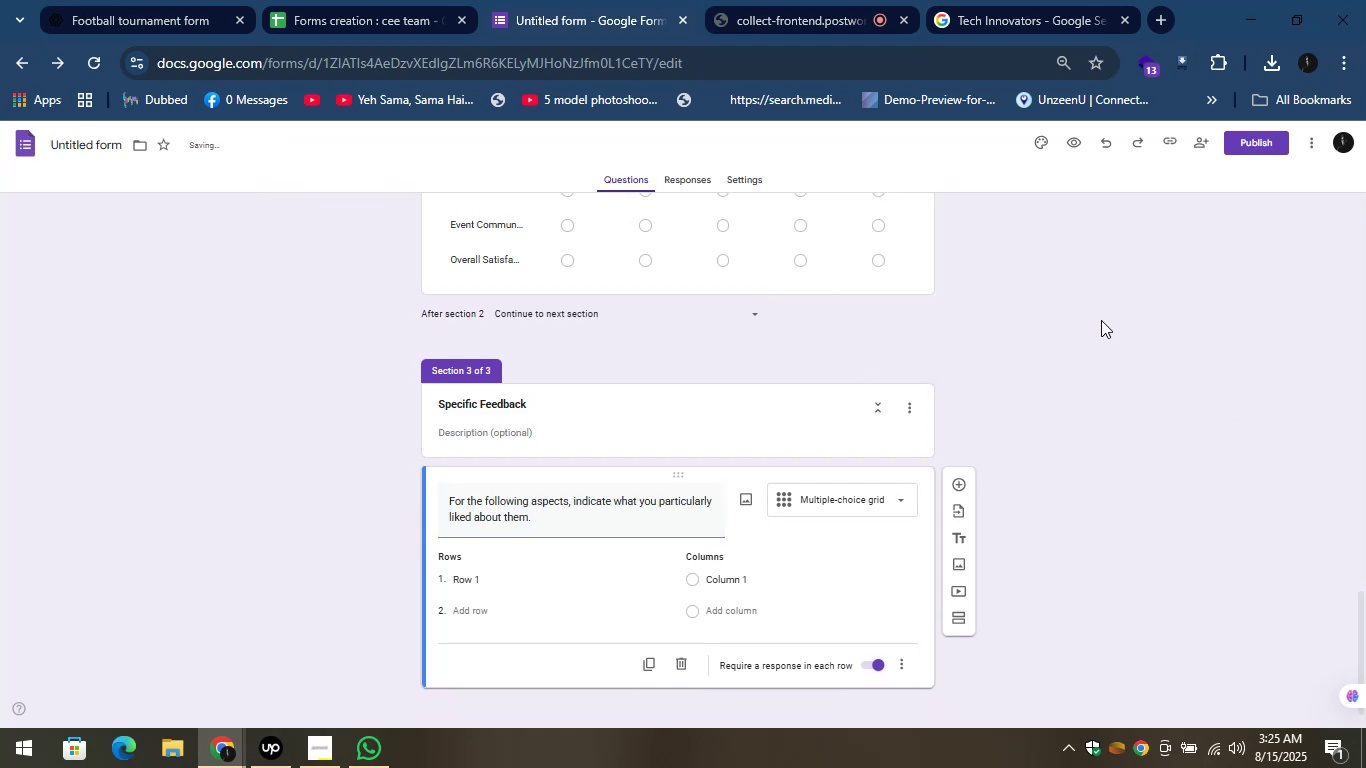 
scroll: coordinate [1075, 333], scroll_direction: down, amount: 5.0
 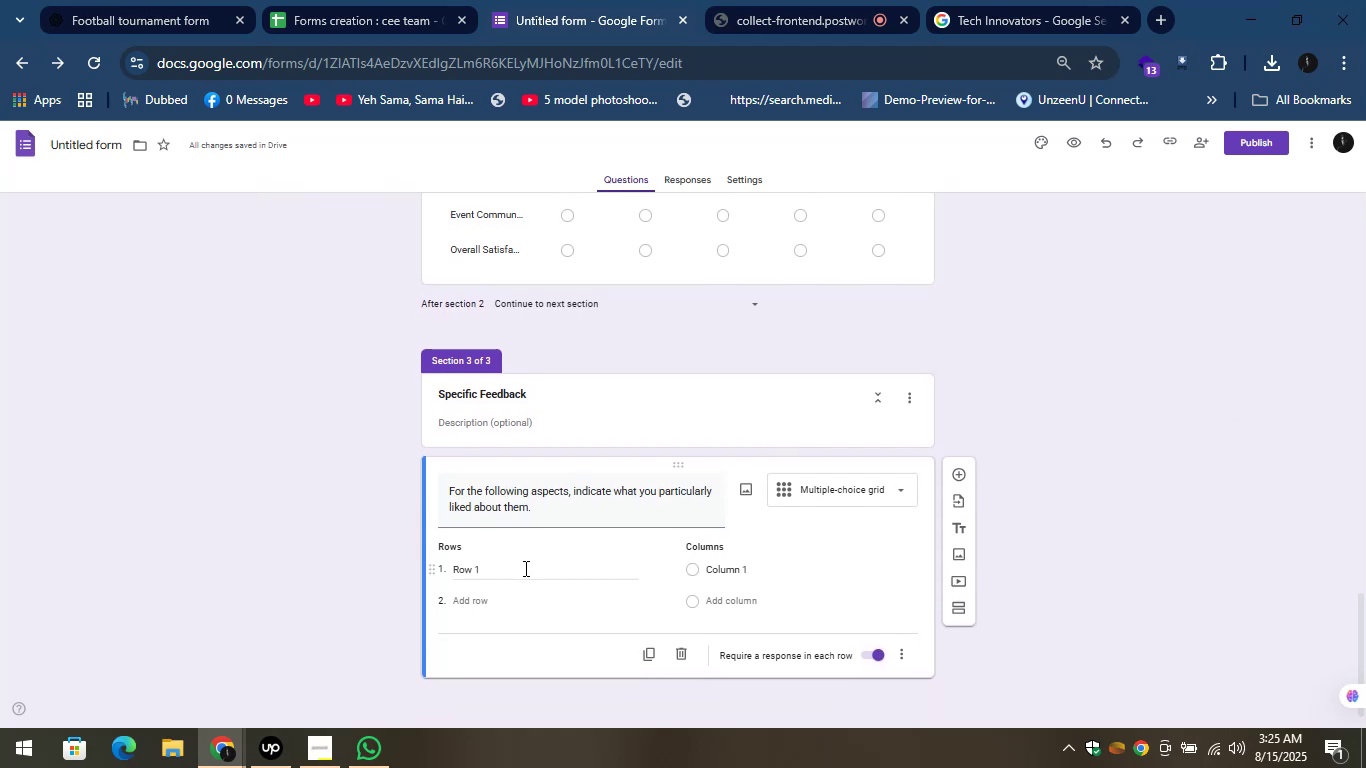 
left_click([512, 567])
 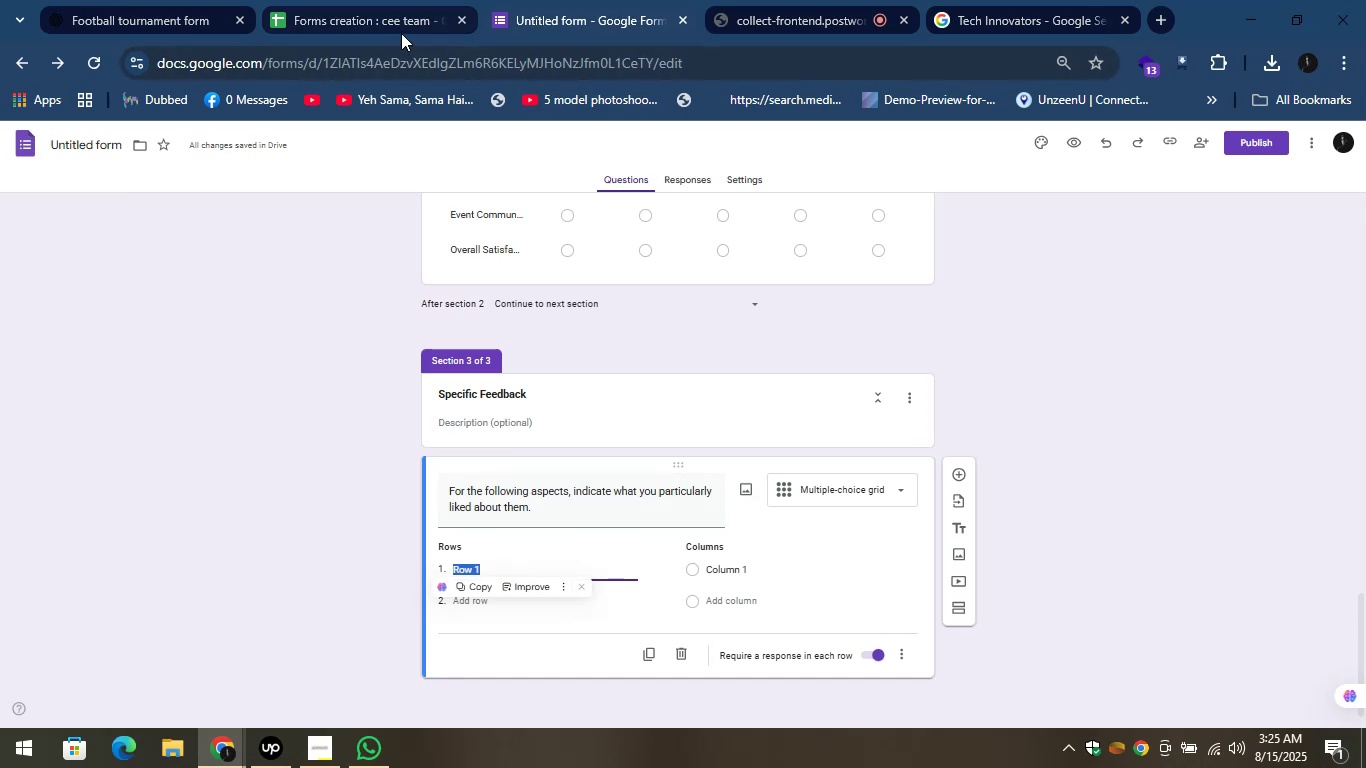 
left_click([192, 0])
 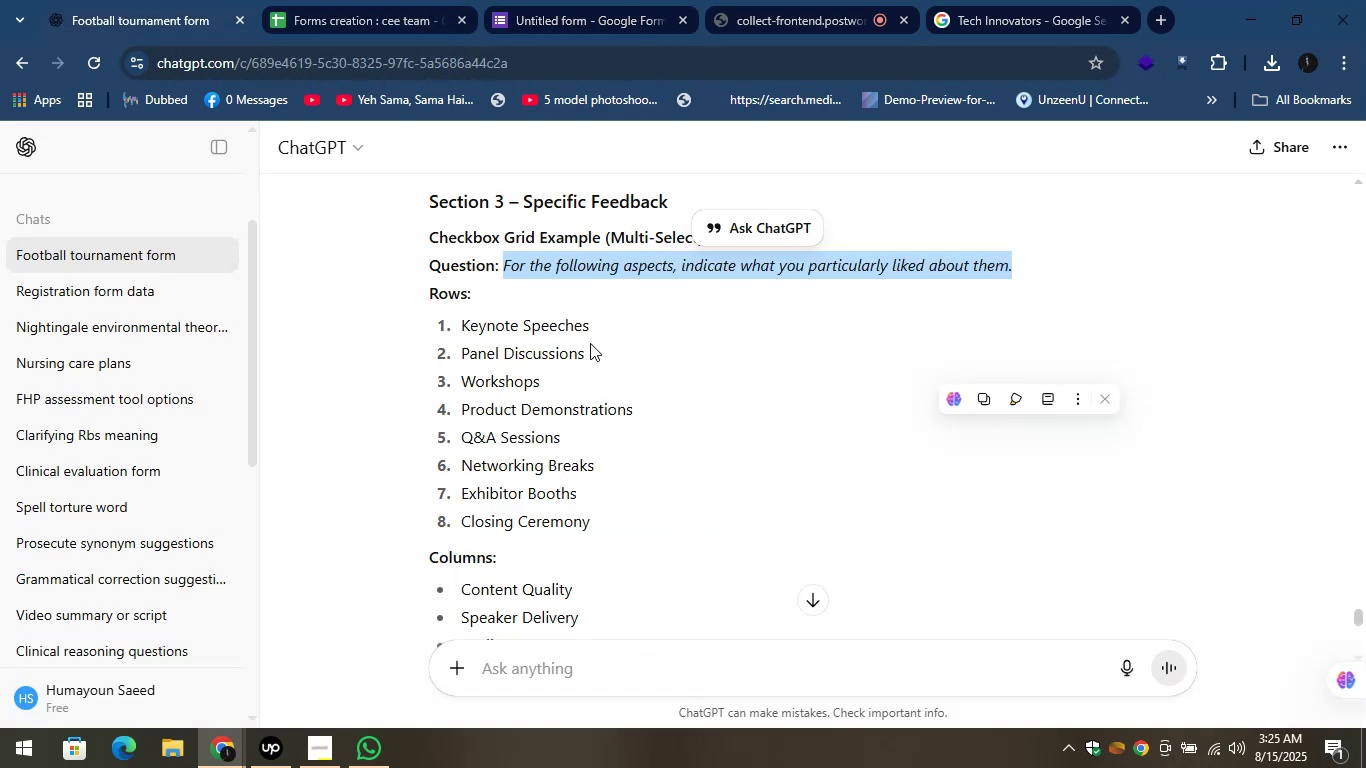 
left_click([598, 340])
 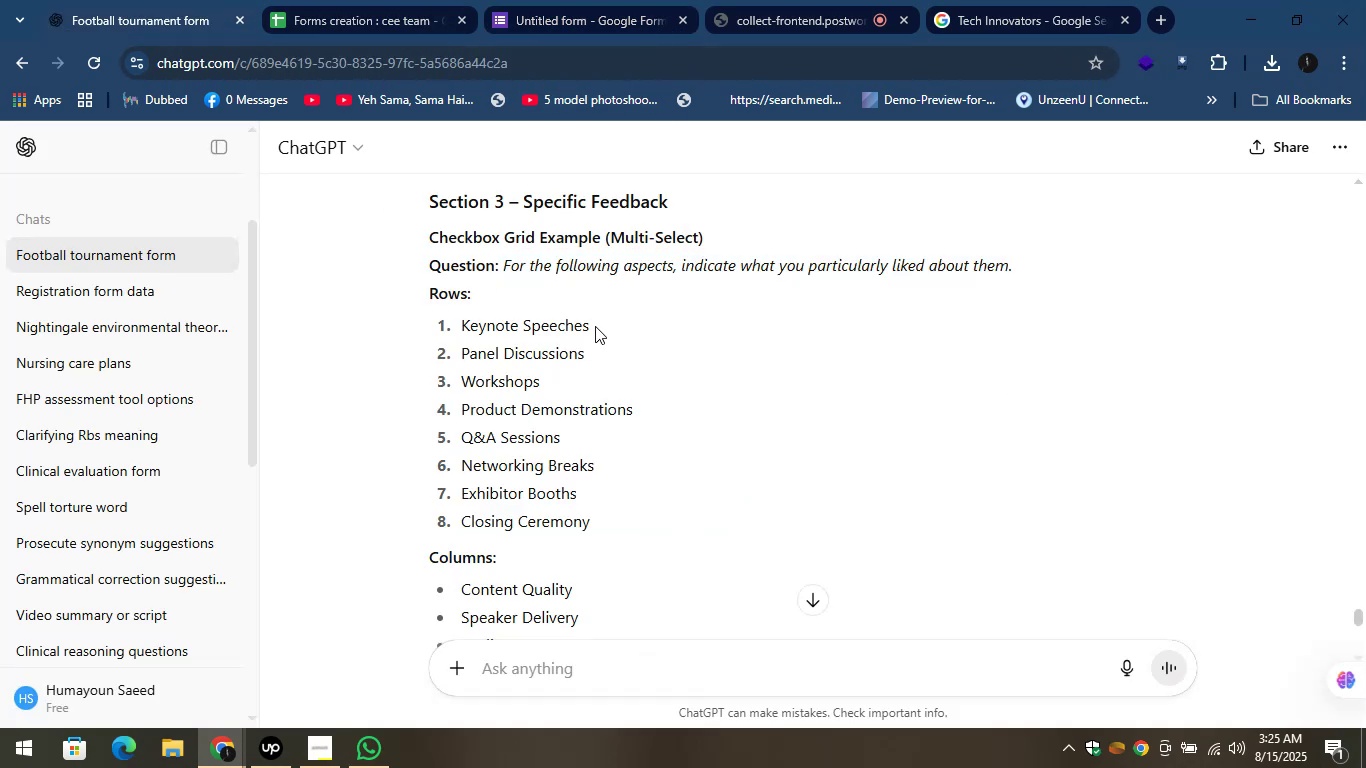 
left_click_drag(start_coordinate=[595, 326], to_coordinate=[454, 334])
 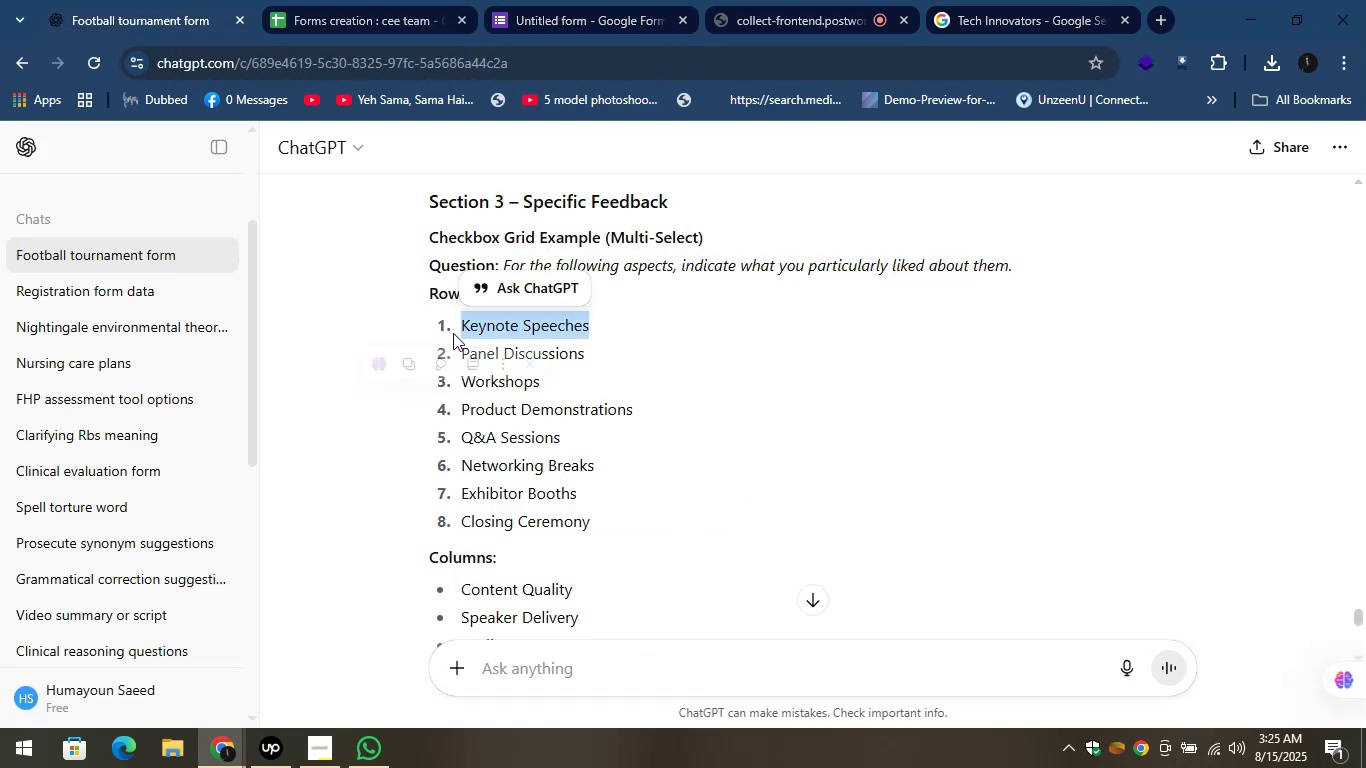 
key(Control+C)
 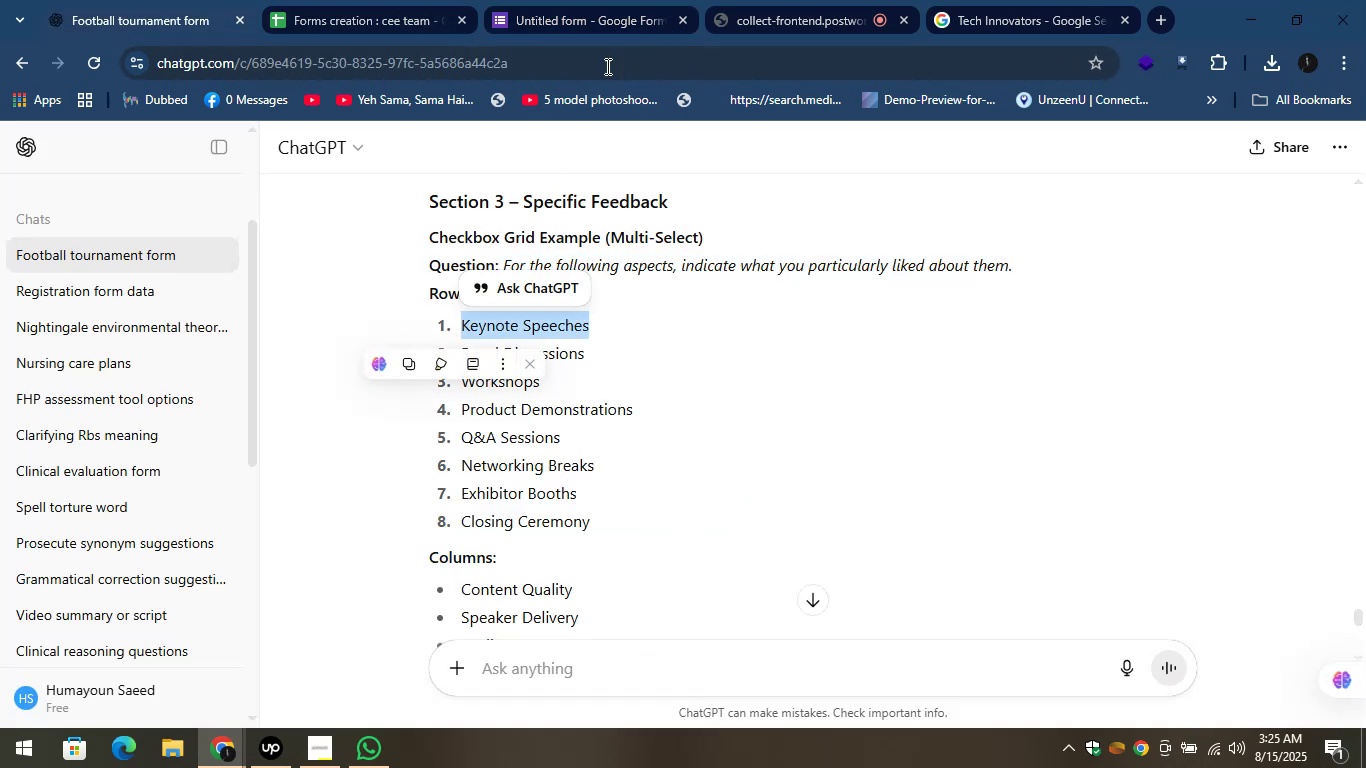 
left_click([565, 0])
 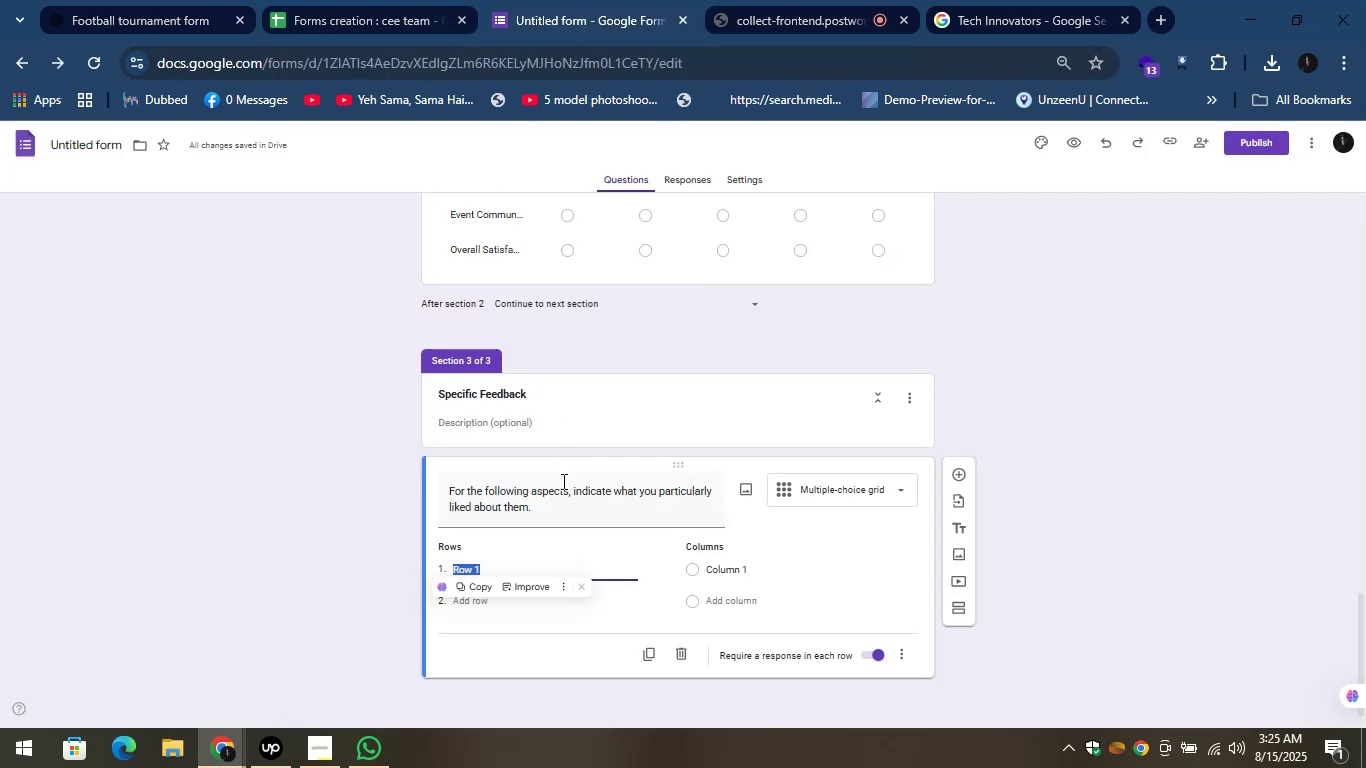 
key(Control+V)
 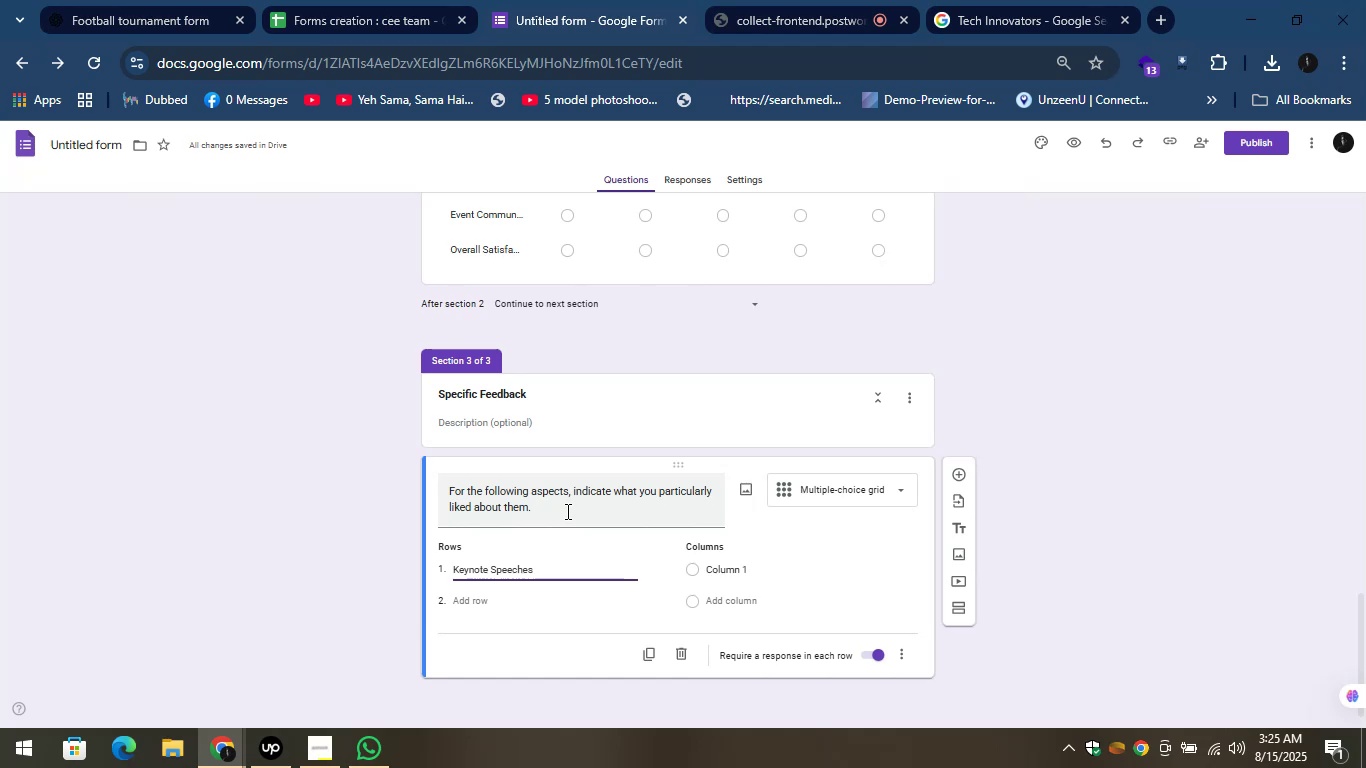 
wait(25.11)
 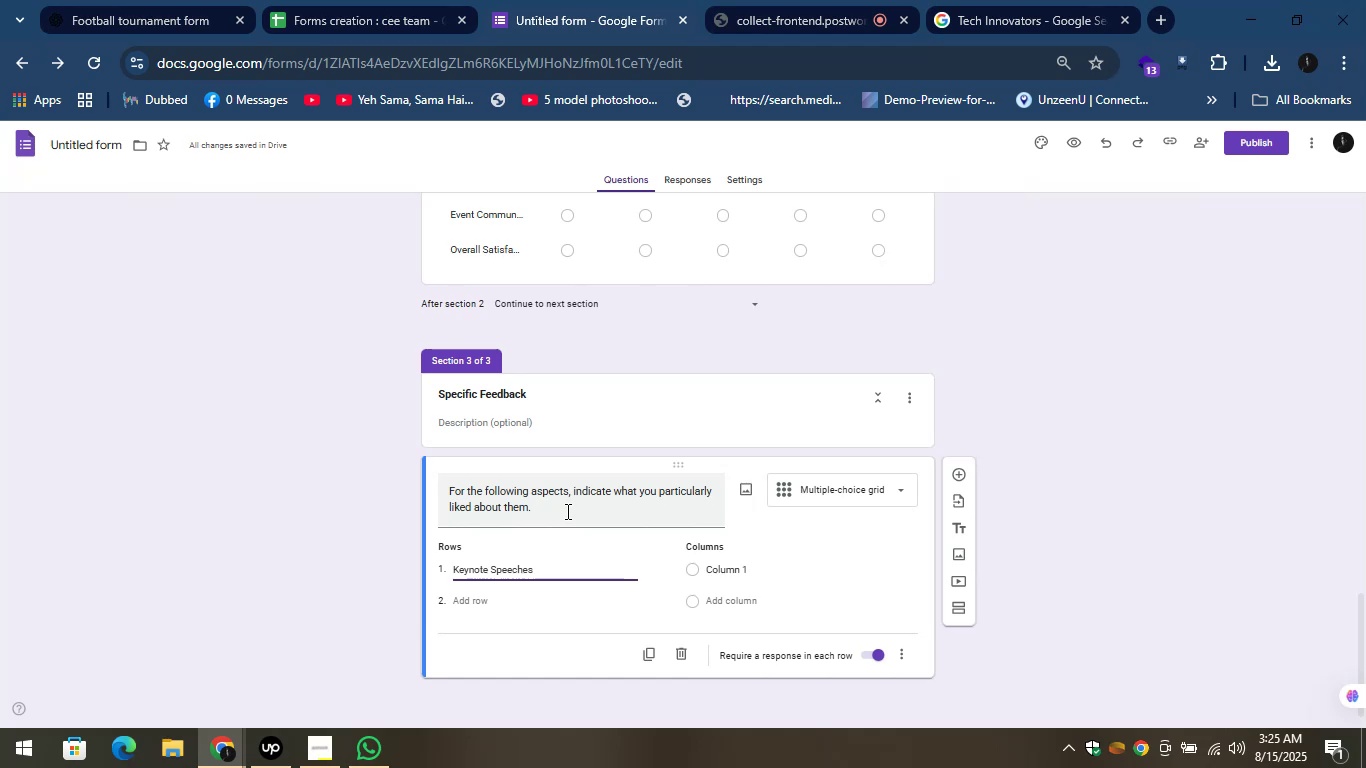 
left_click([511, 606])
 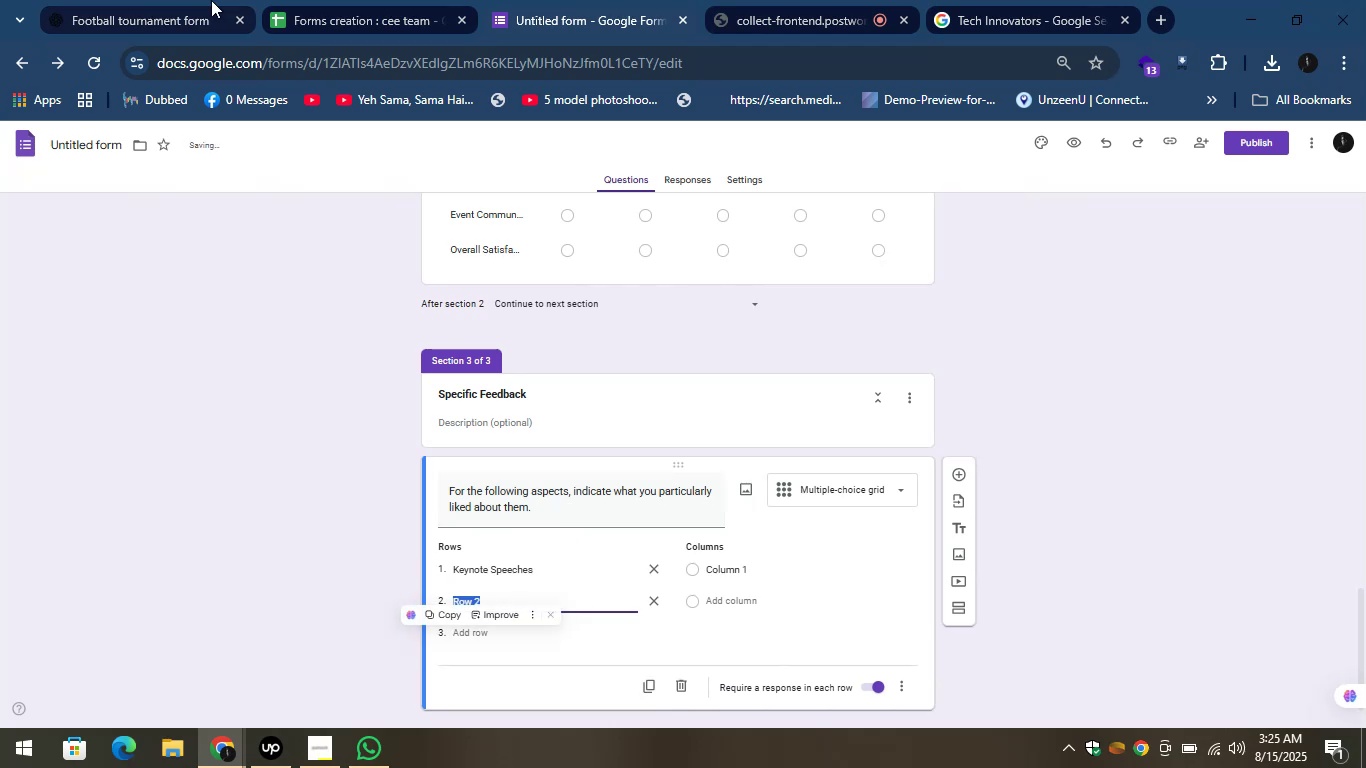 
left_click([170, 0])
 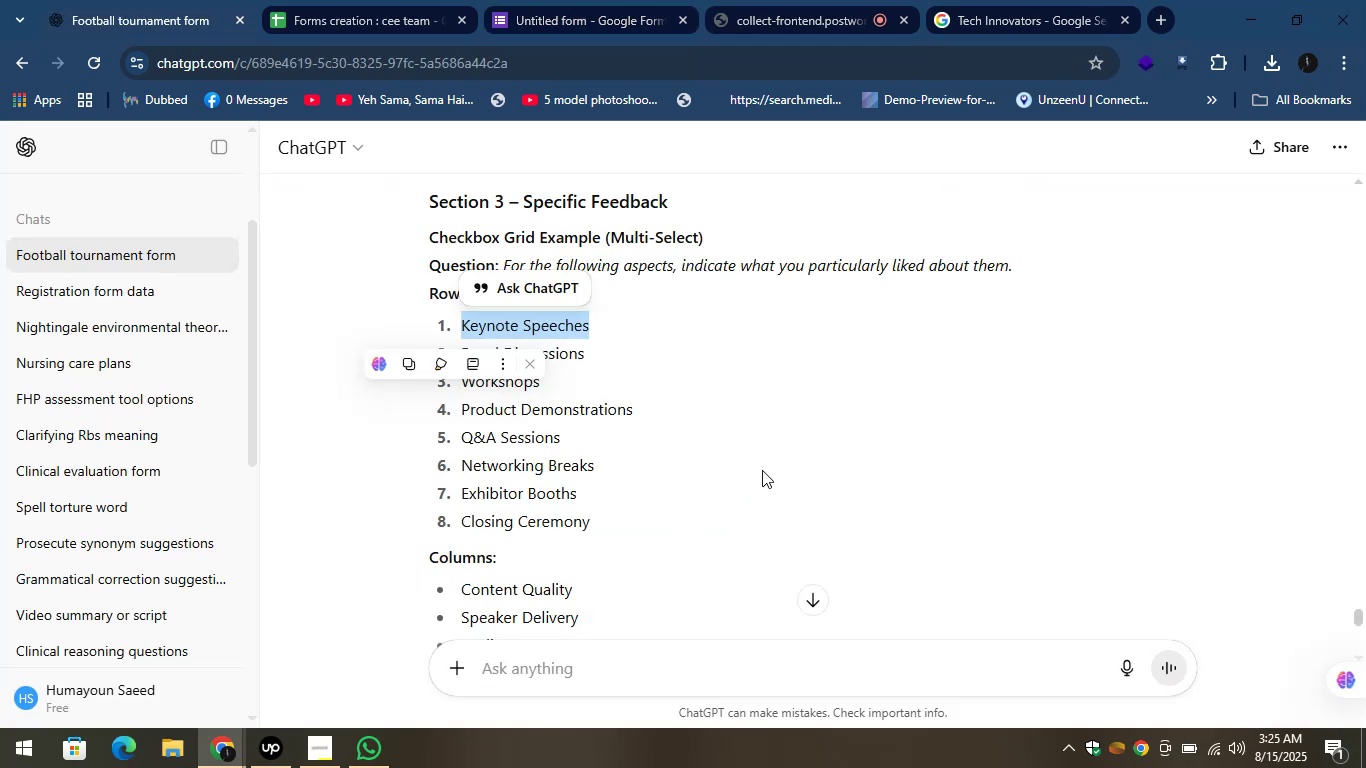 
left_click_drag(start_coordinate=[687, 407], to_coordinate=[663, 379])
 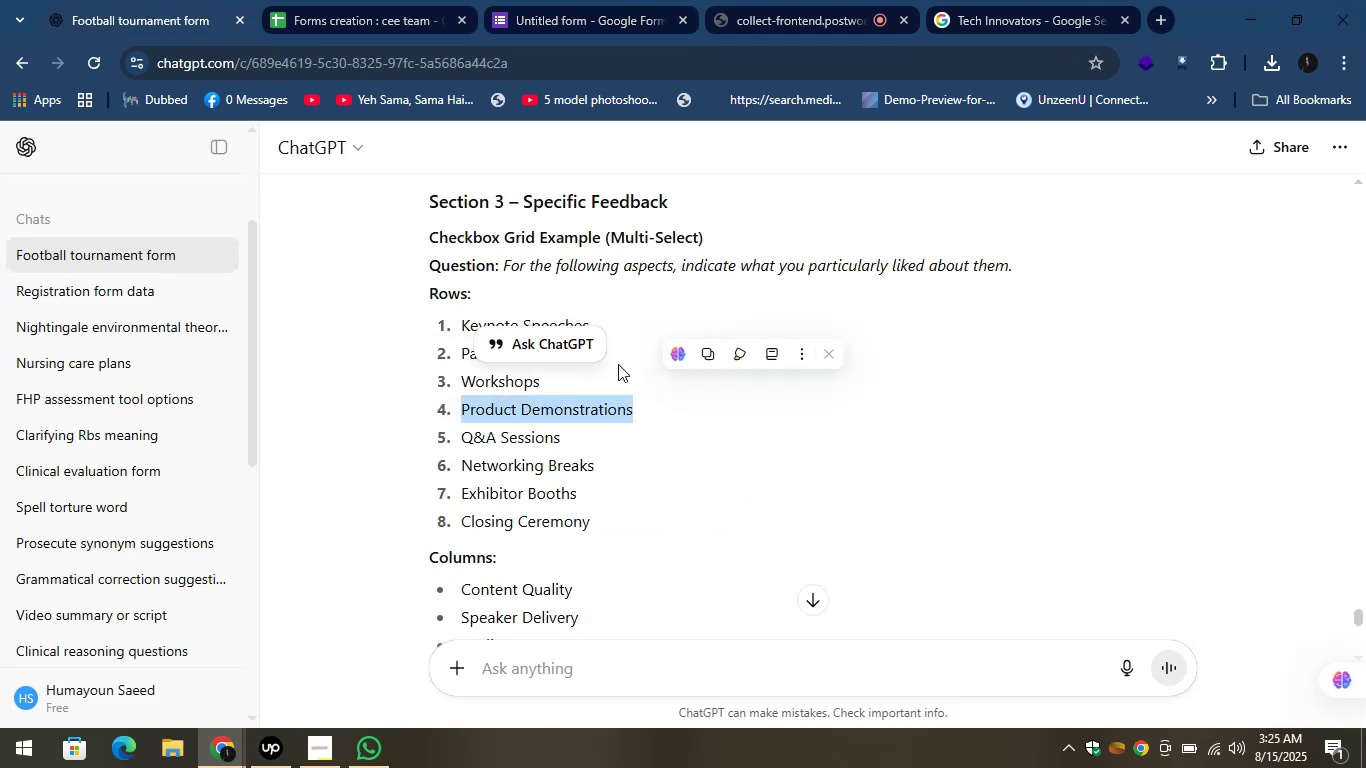 
left_click([618, 364])
 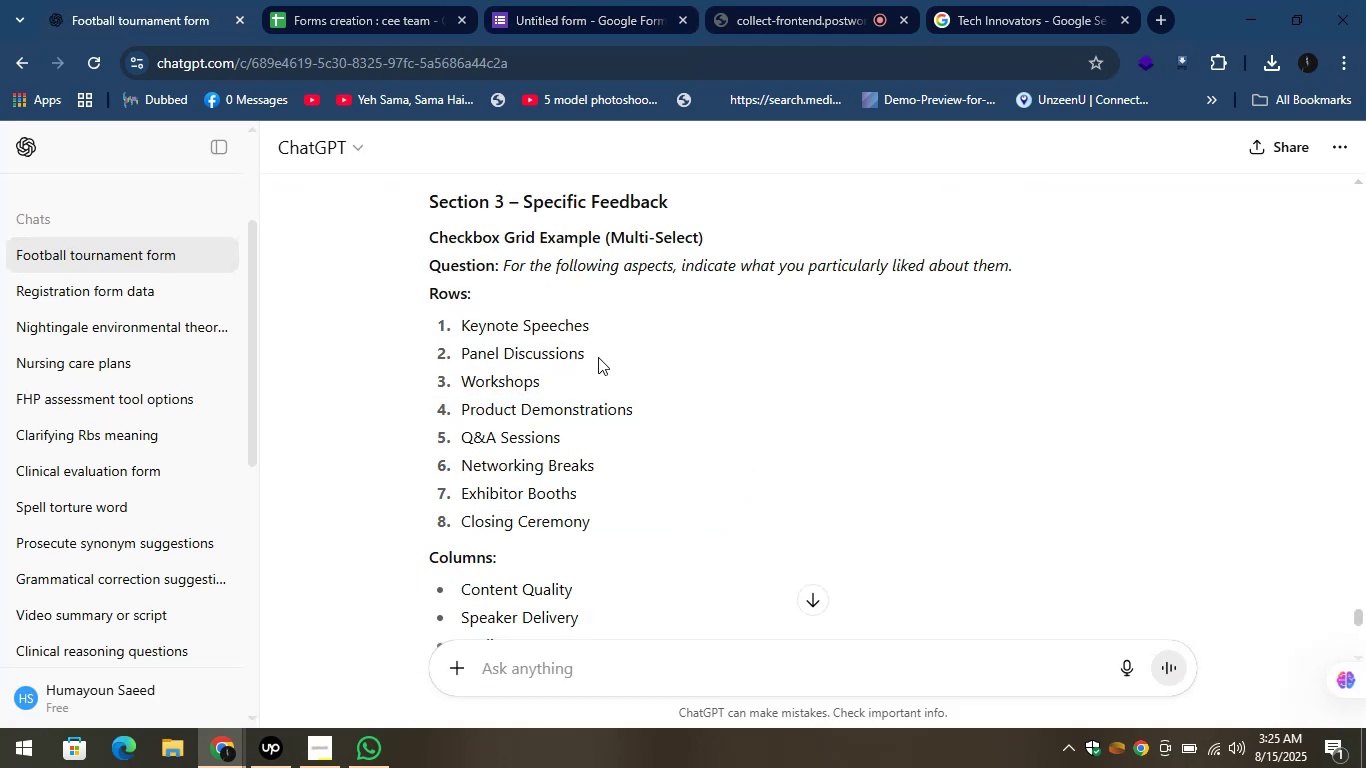 
left_click_drag(start_coordinate=[594, 353], to_coordinate=[462, 363])
 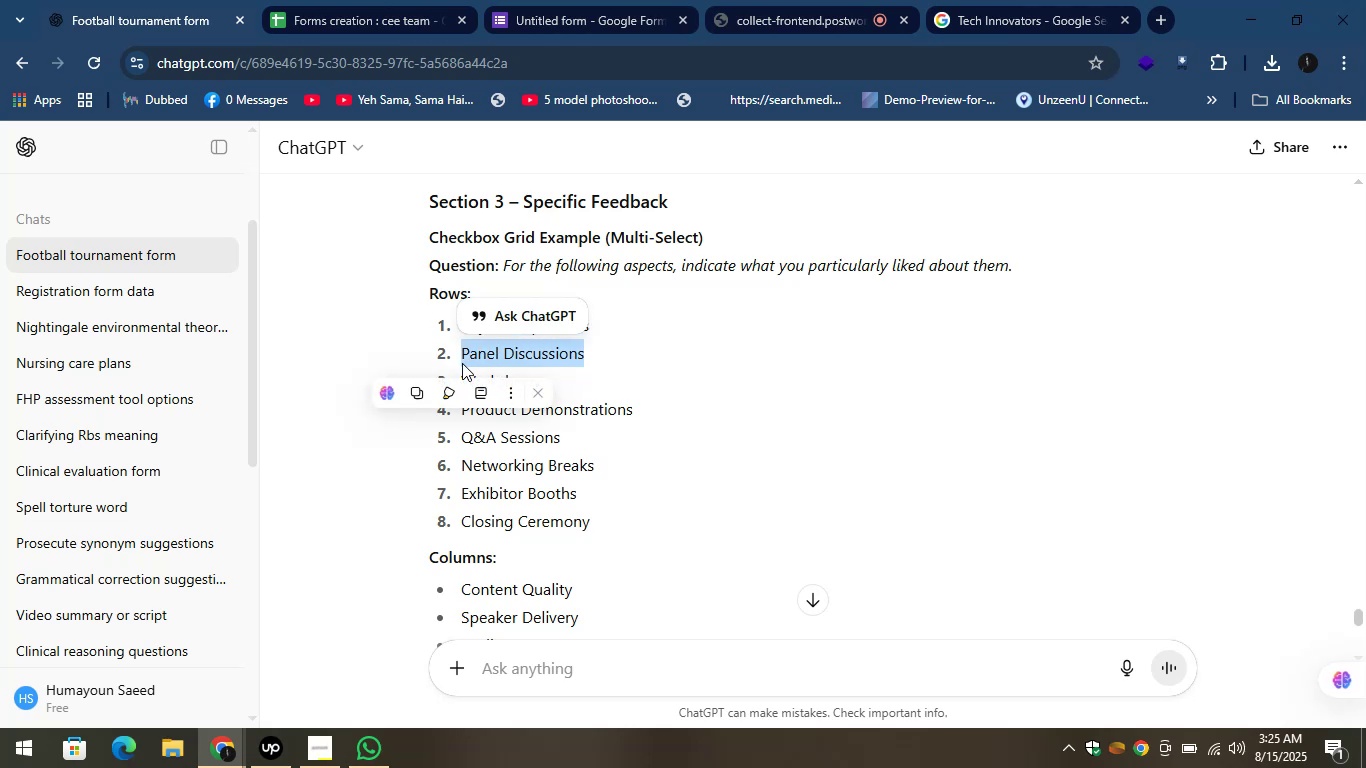 
key(Control+C)
 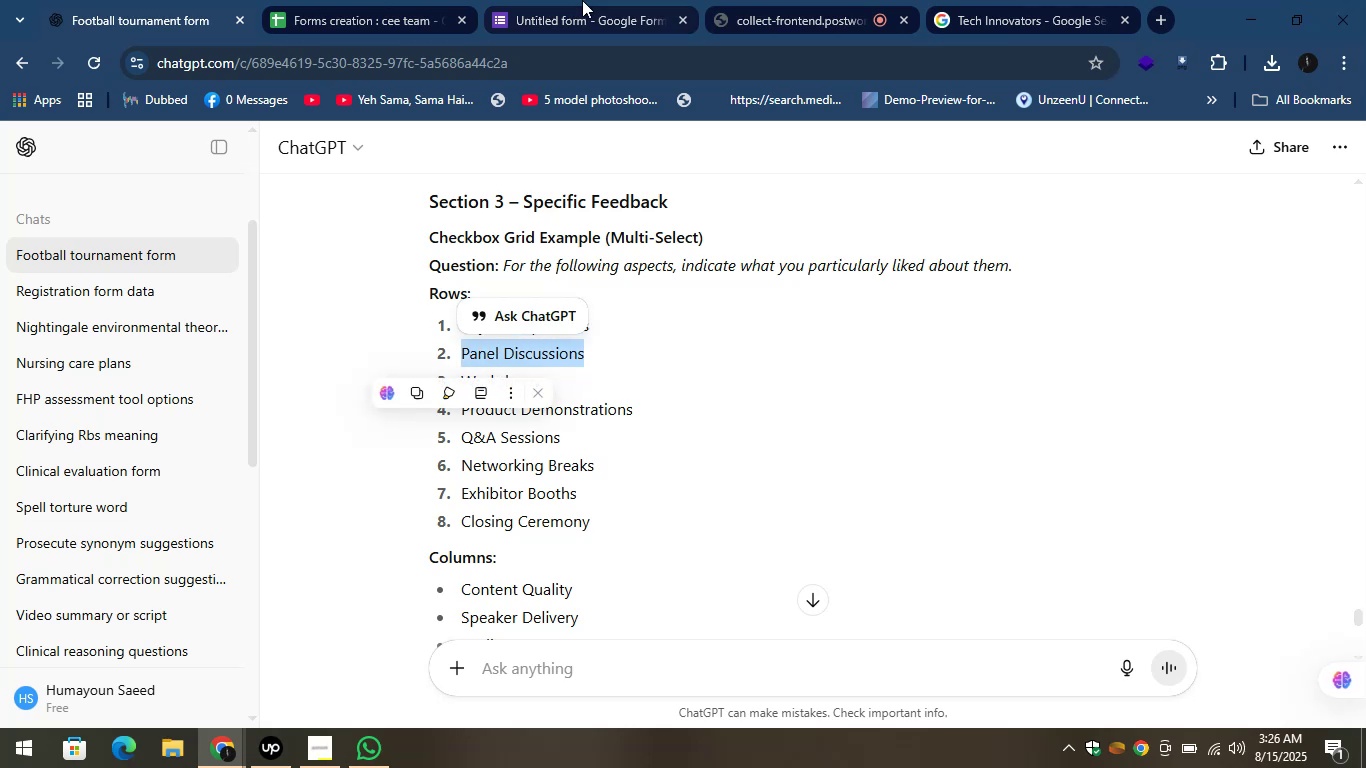 
left_click([589, 0])
 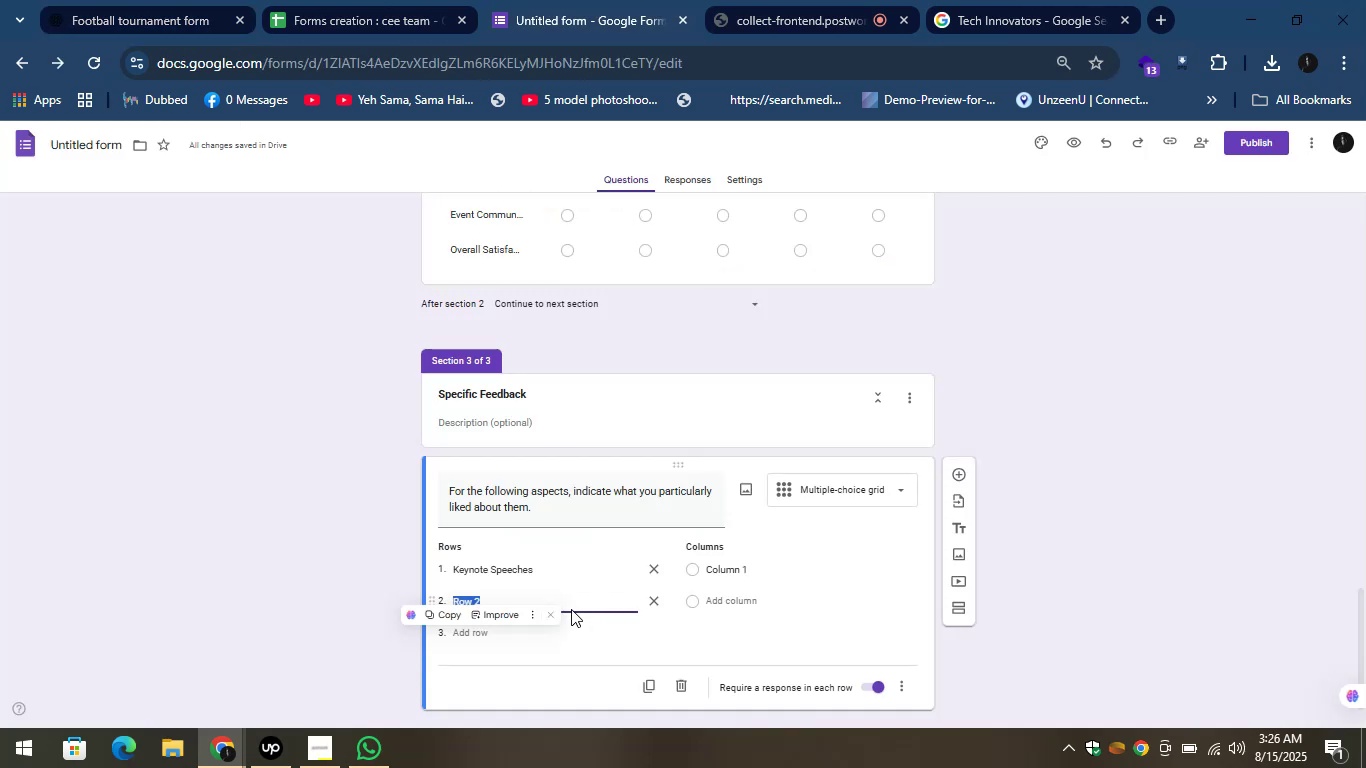 
key(Control+V)
 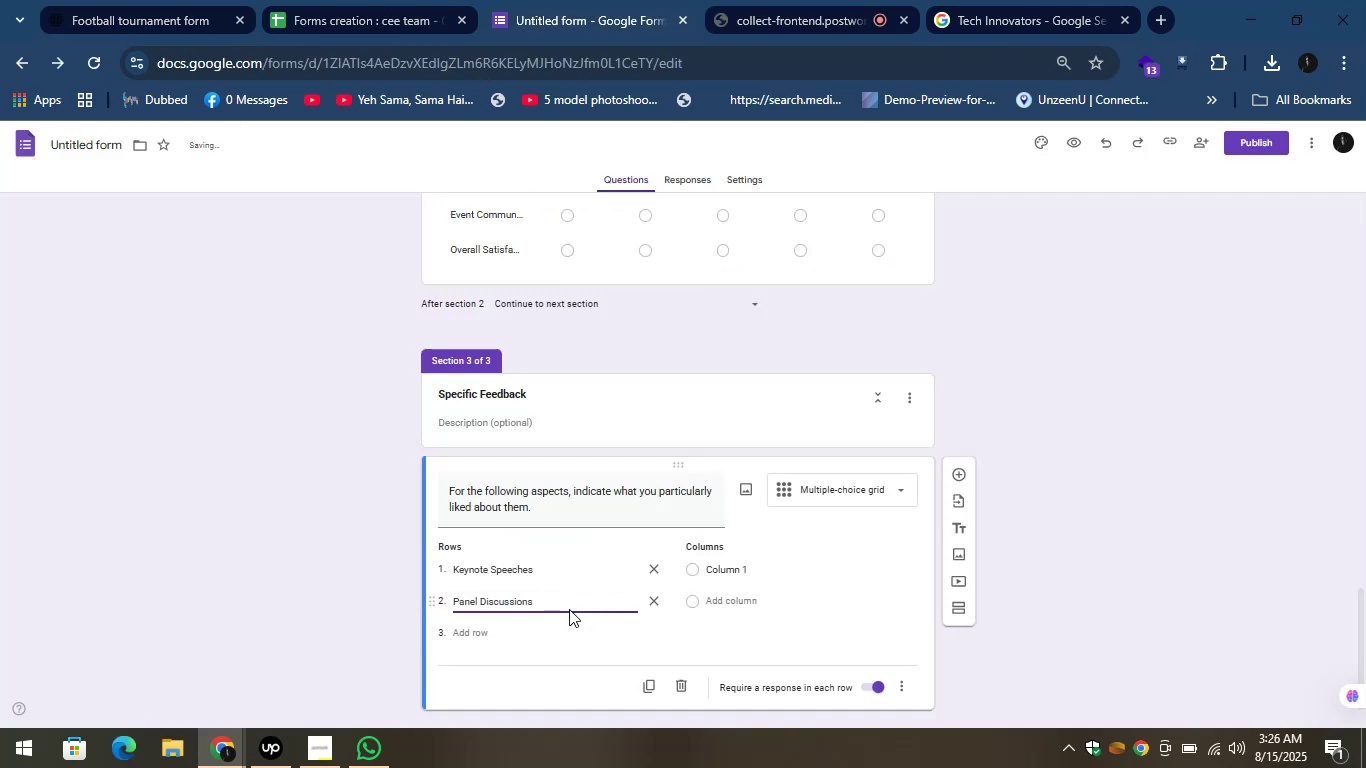 
left_click([506, 631])
 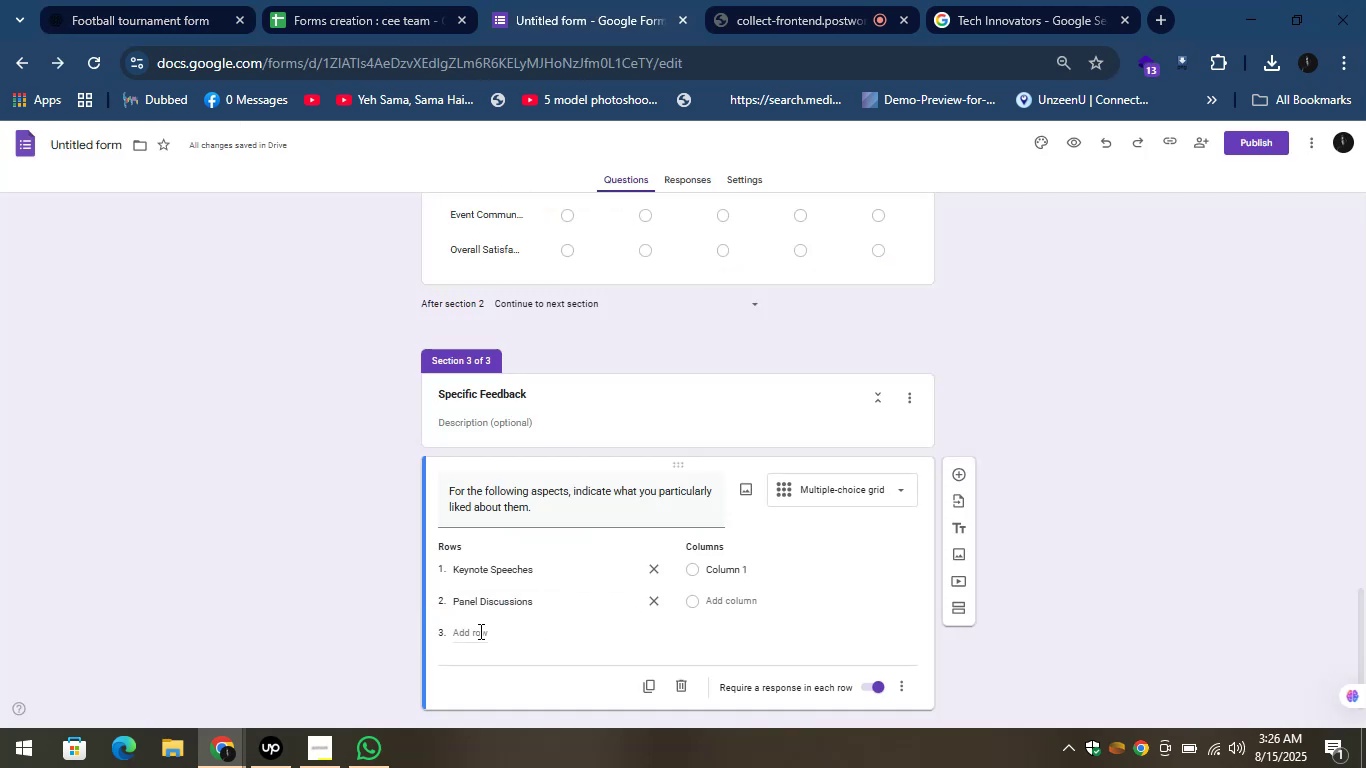 
left_click([474, 632])
 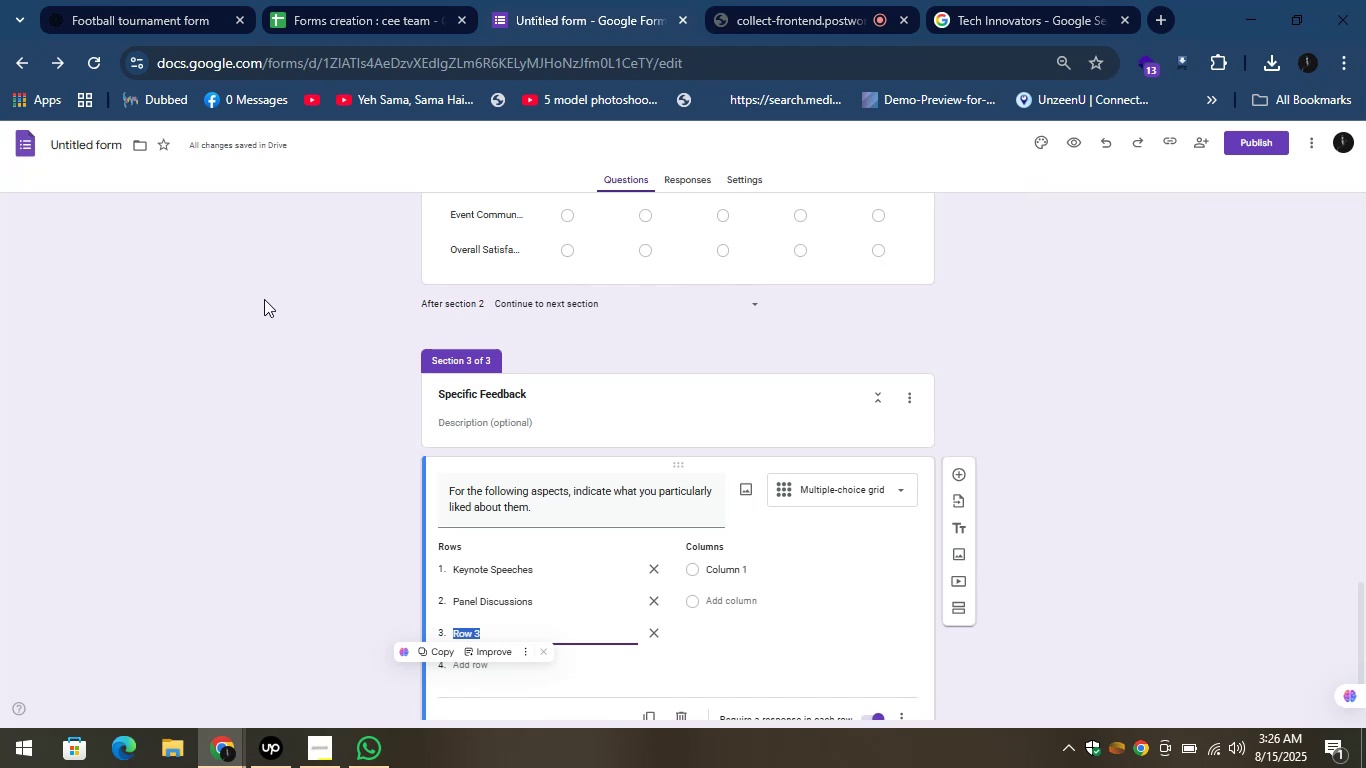 
left_click([165, 0])
 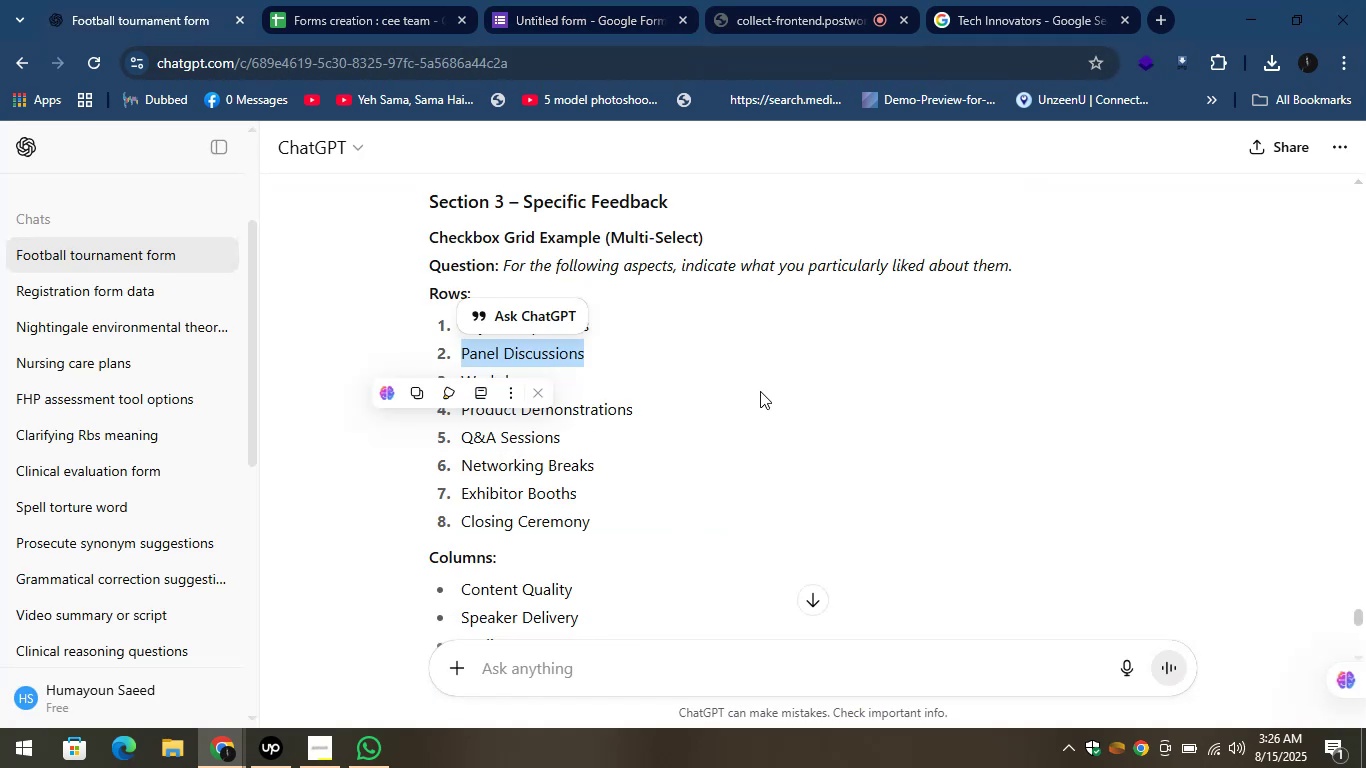 
left_click([762, 387])
 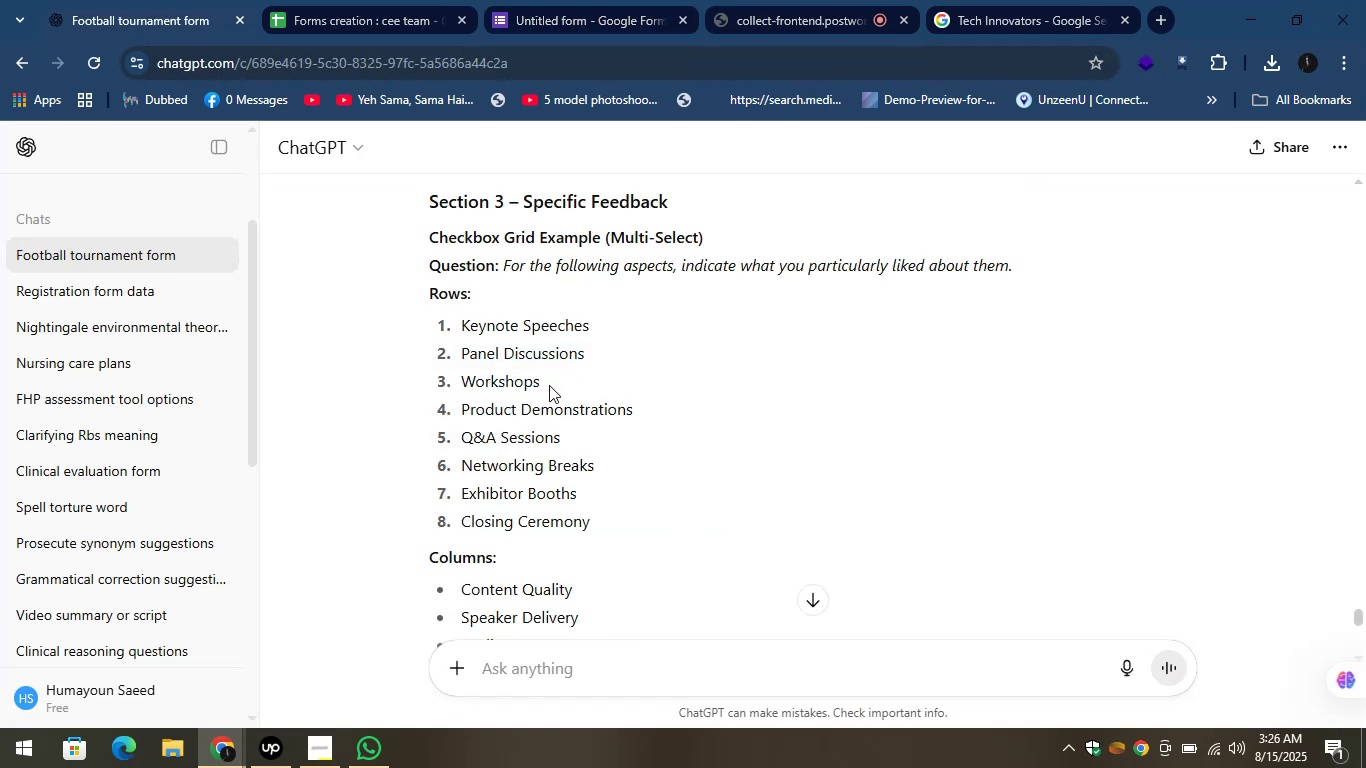 
left_click_drag(start_coordinate=[548, 384], to_coordinate=[465, 382])
 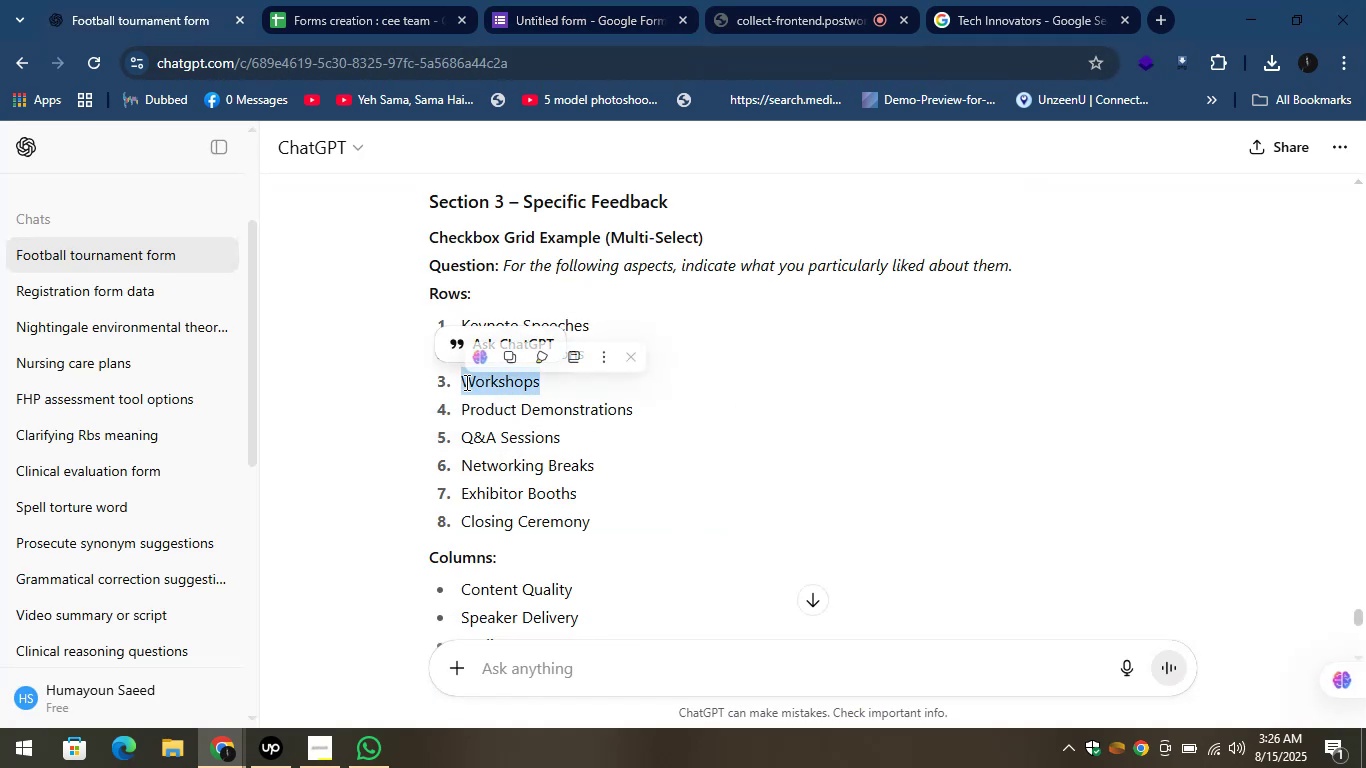 
key(Control+C)
 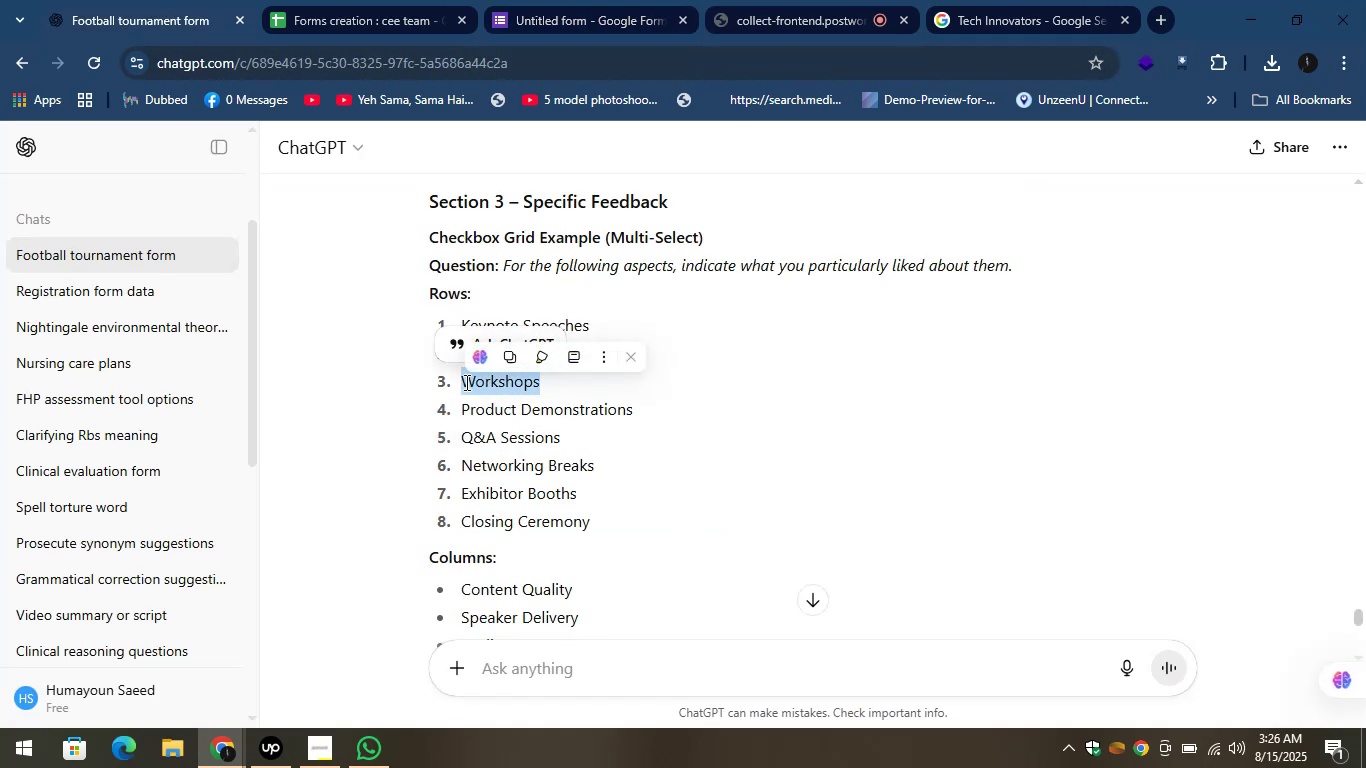 
key(Control+C)
 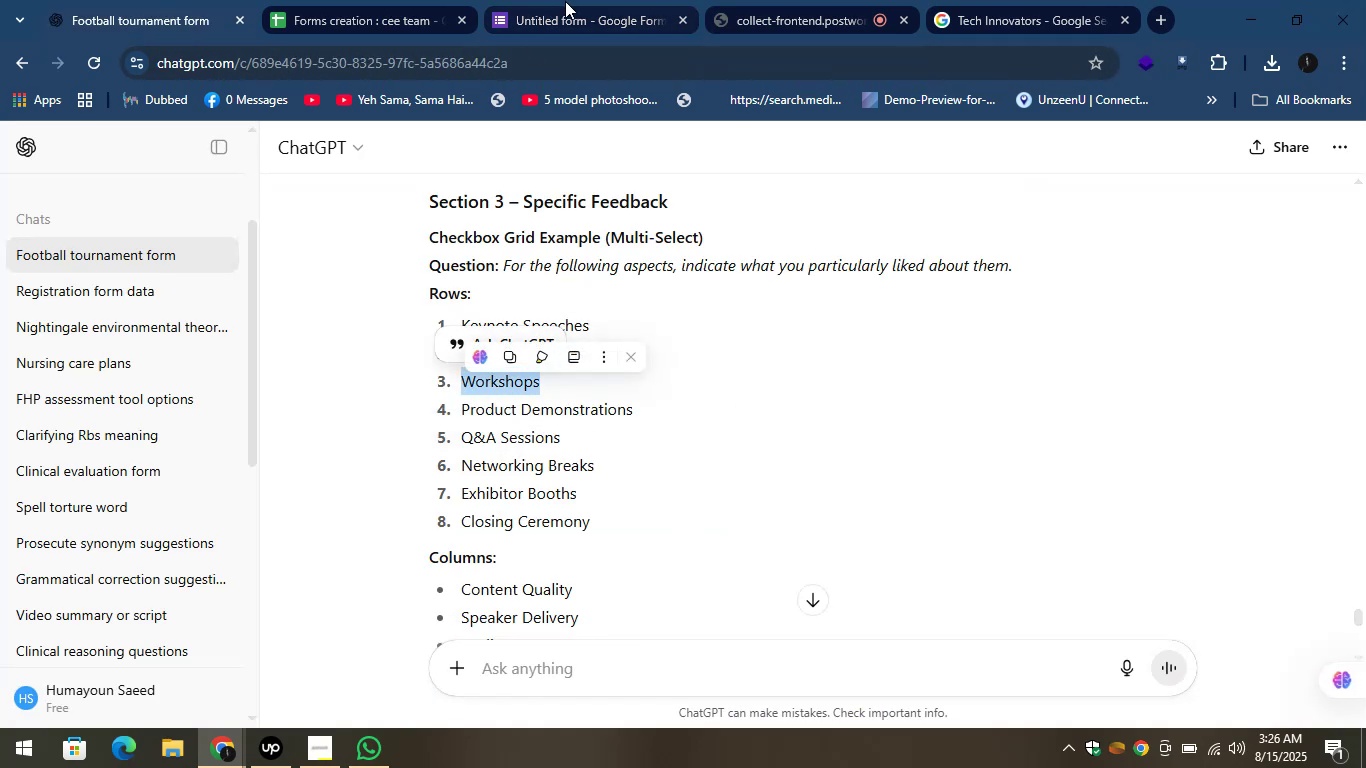 
left_click([564, 1])
 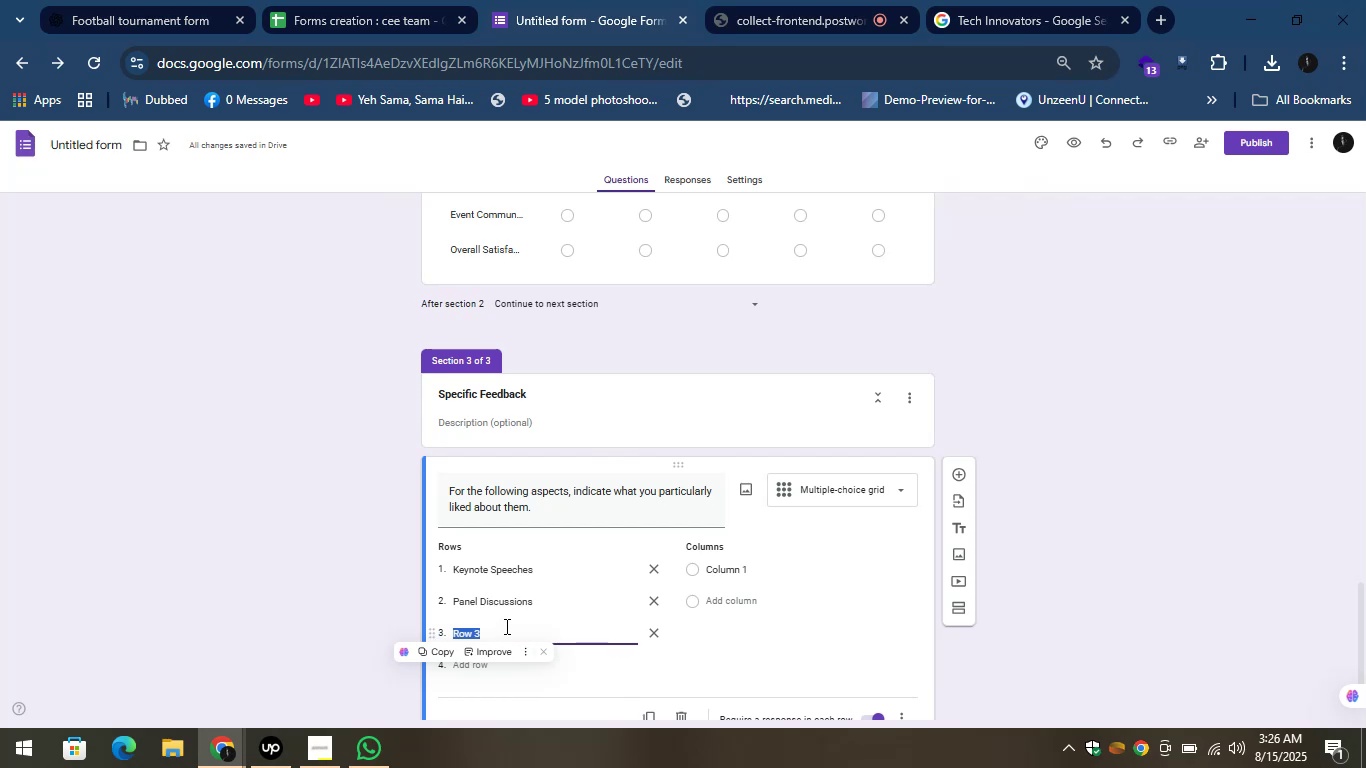 
key(Control+V)
 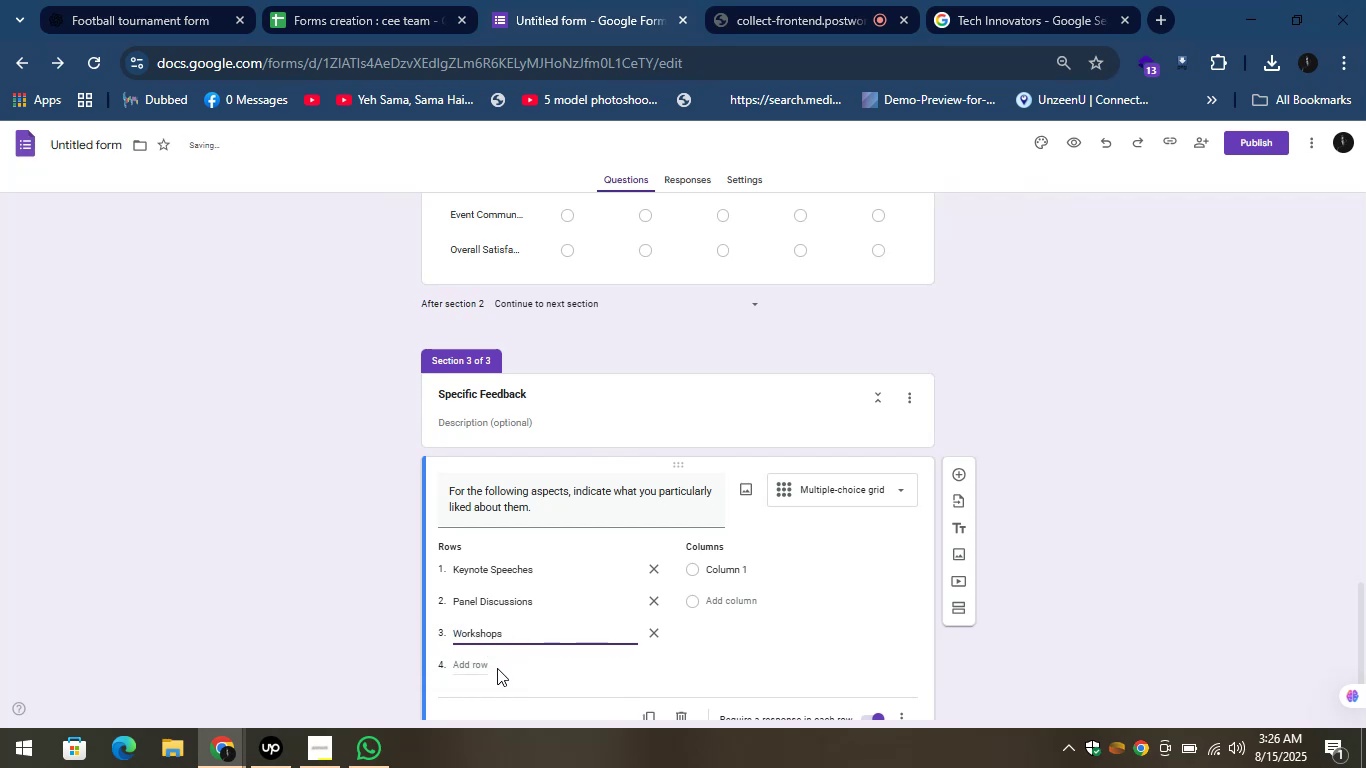 
left_click([495, 668])
 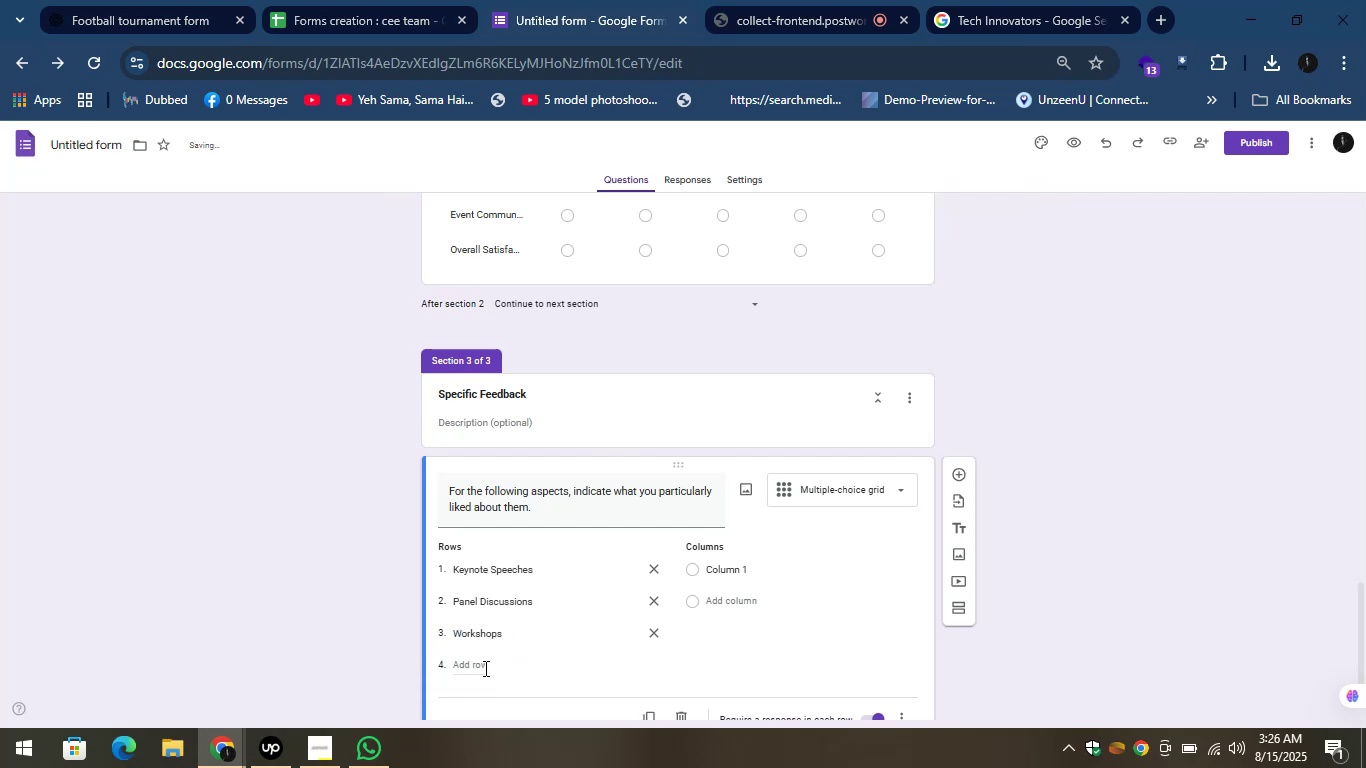 
left_click([481, 666])
 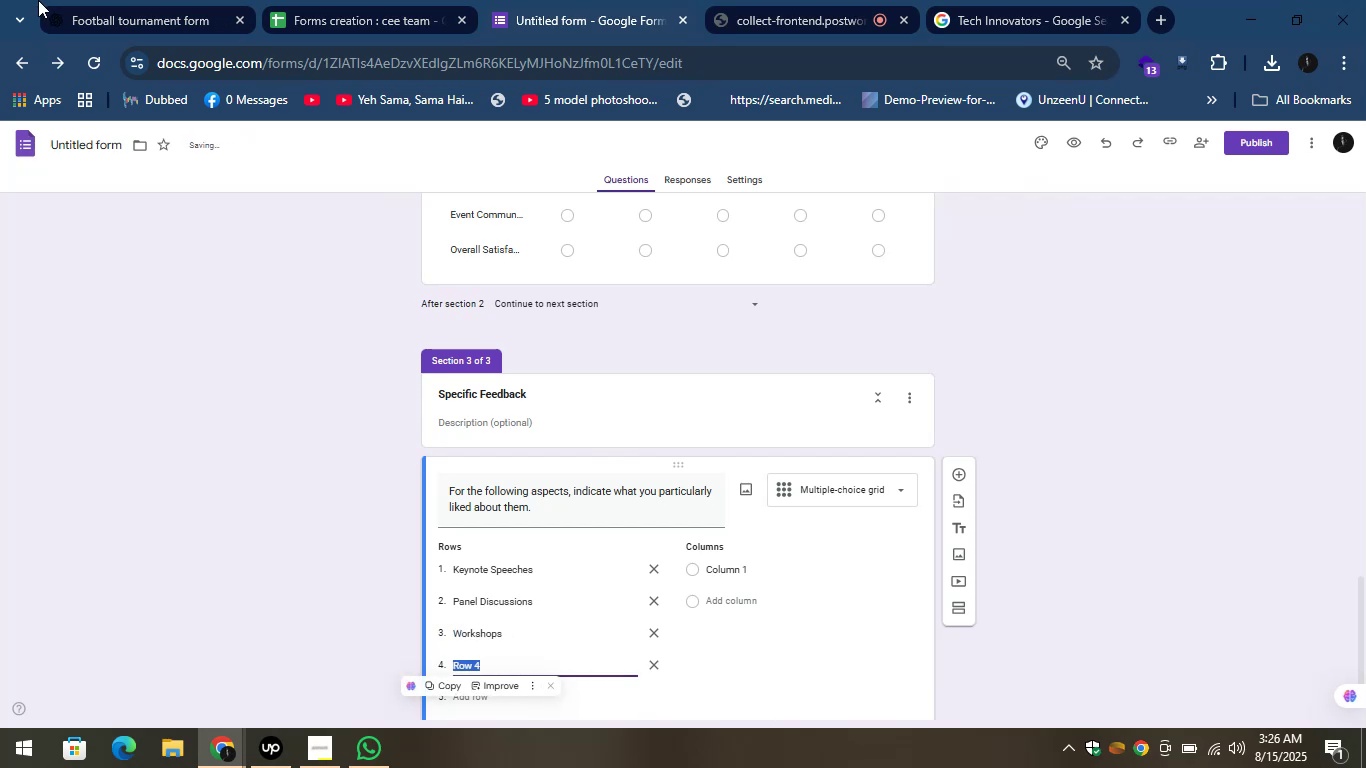 
left_click([114, 0])
 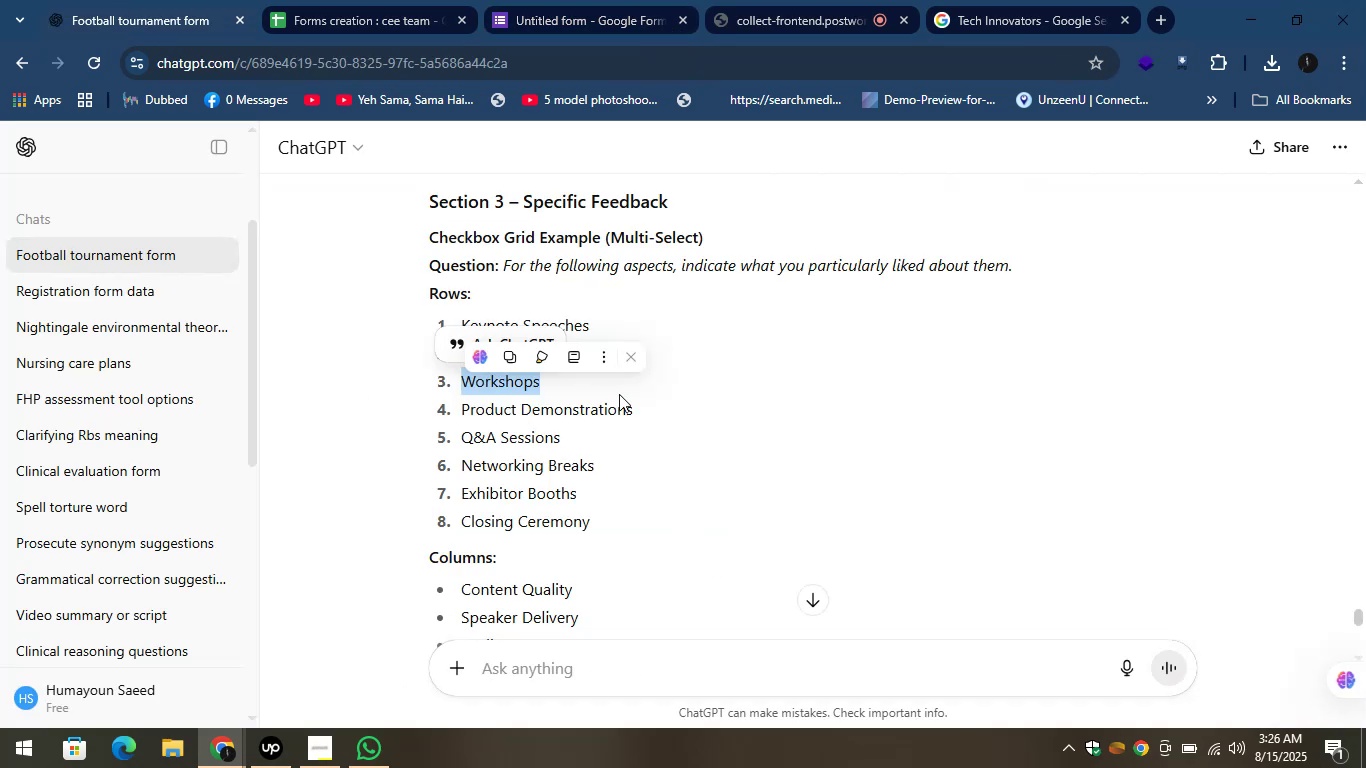 
left_click_drag(start_coordinate=[635, 409], to_coordinate=[453, 414])
 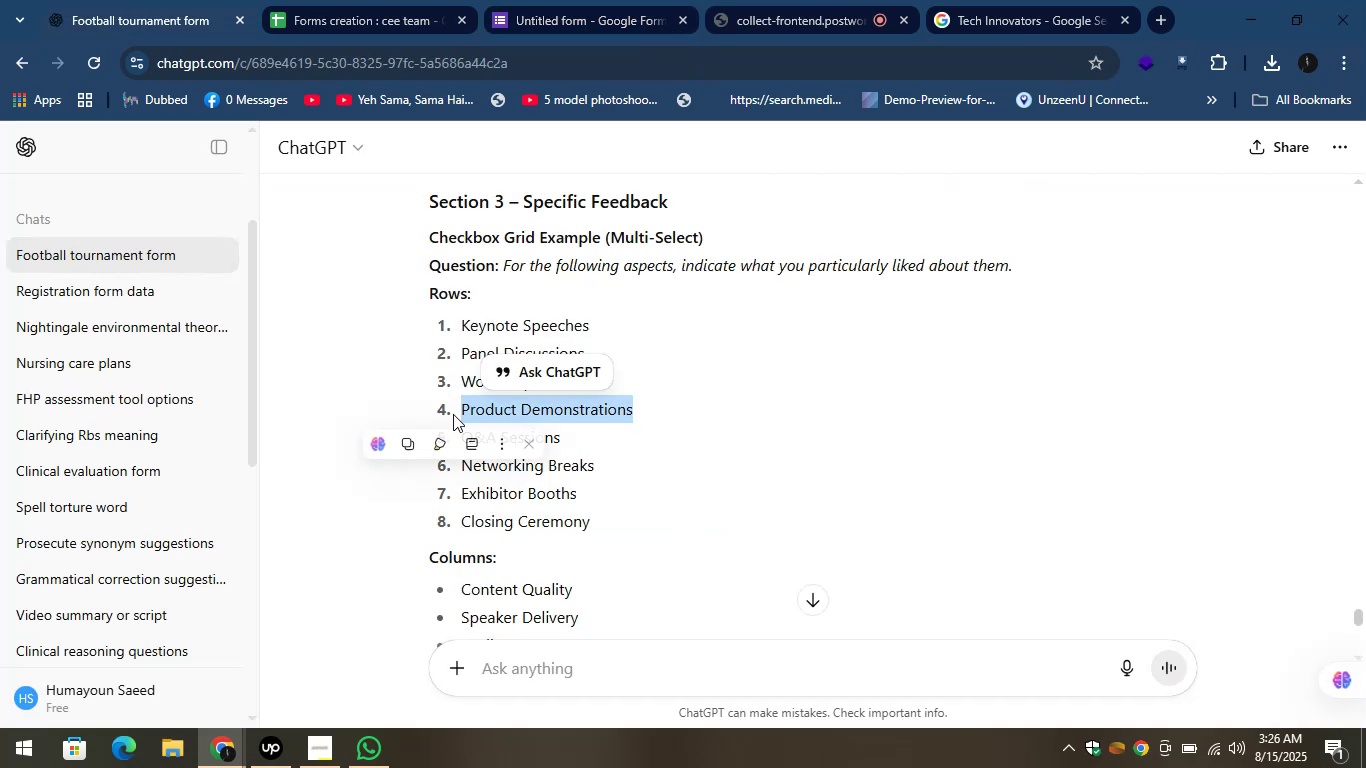 
key(Control+C)
 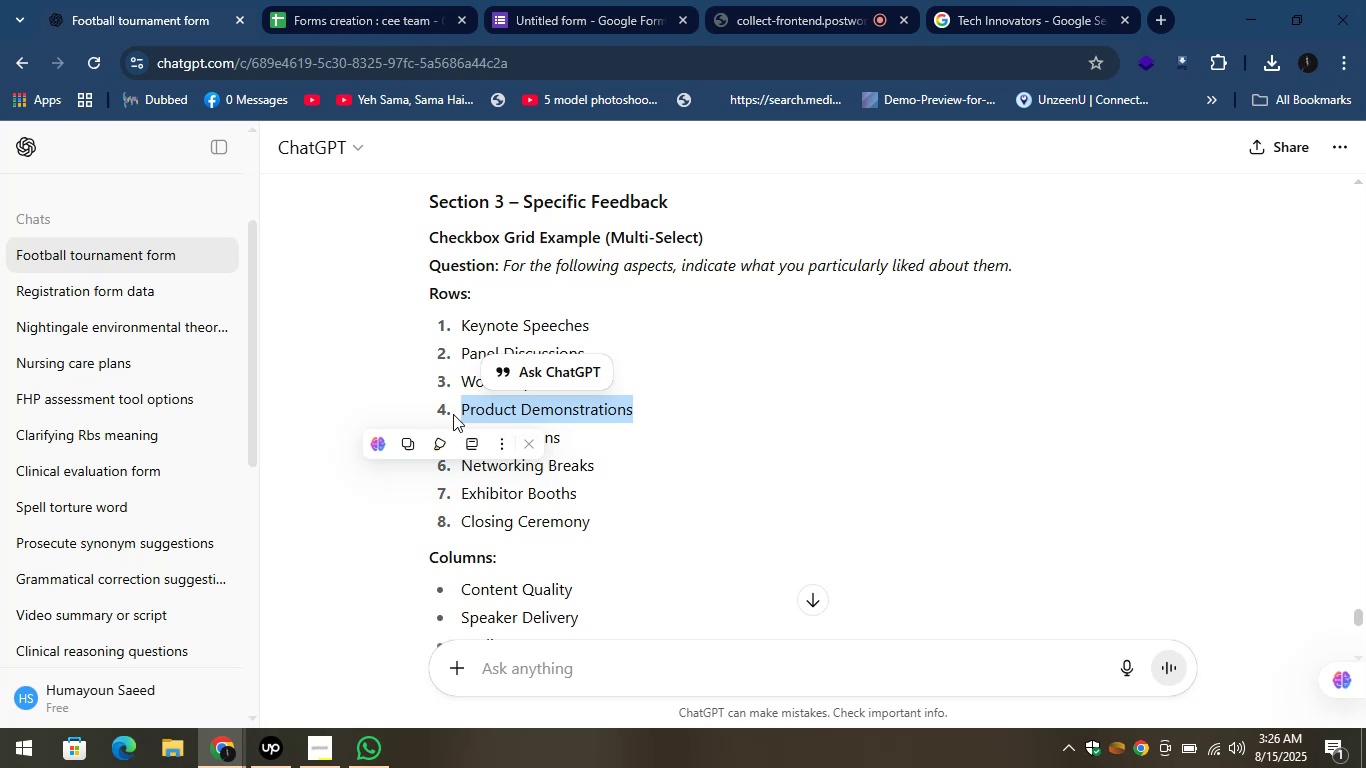 
key(Control+C)
 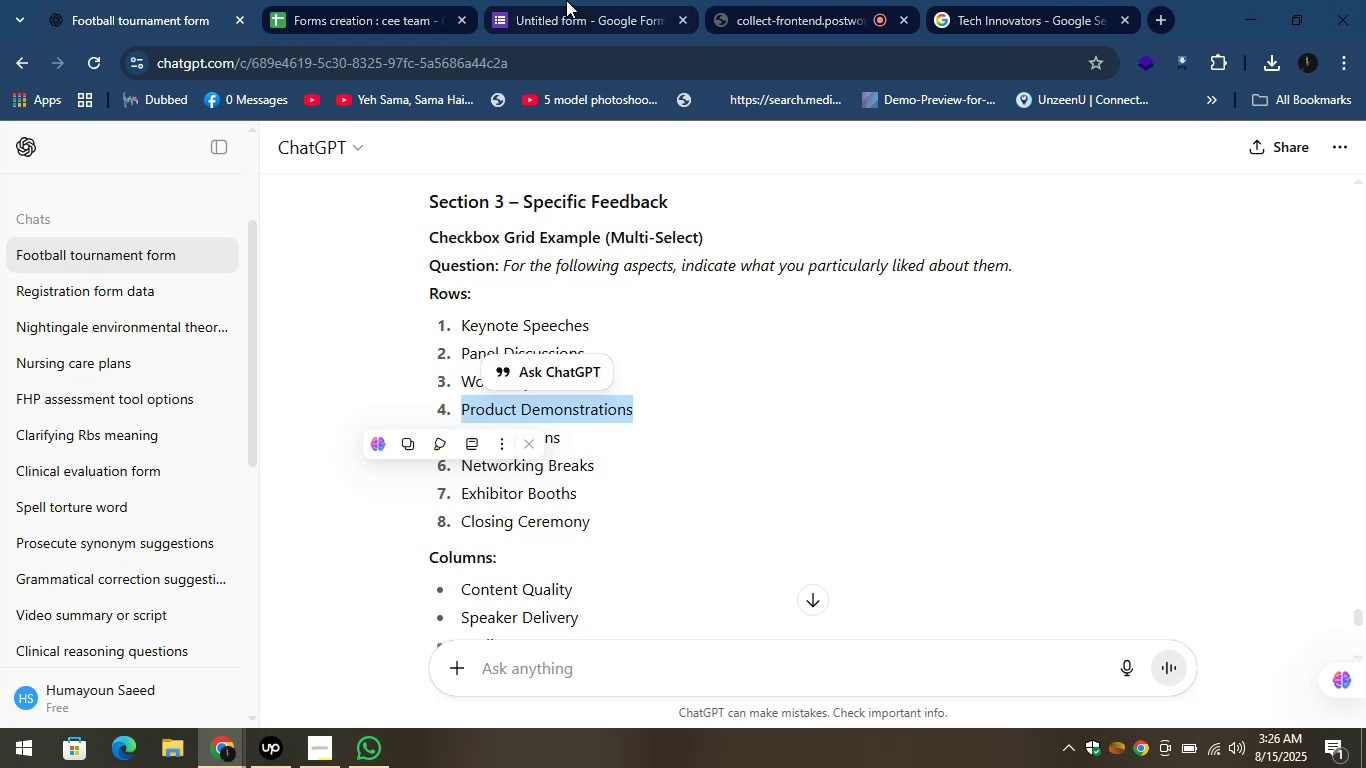 
left_click([566, 0])
 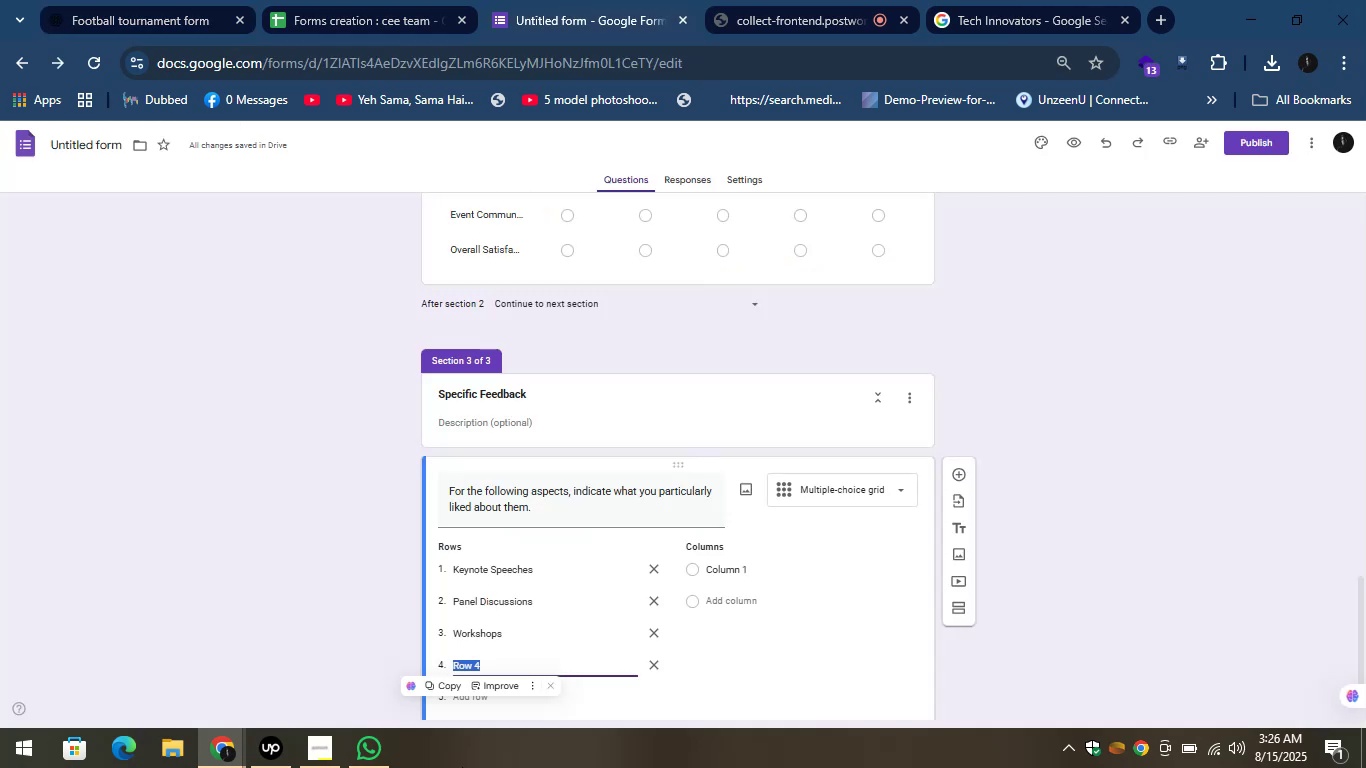 
key(Control+V)
 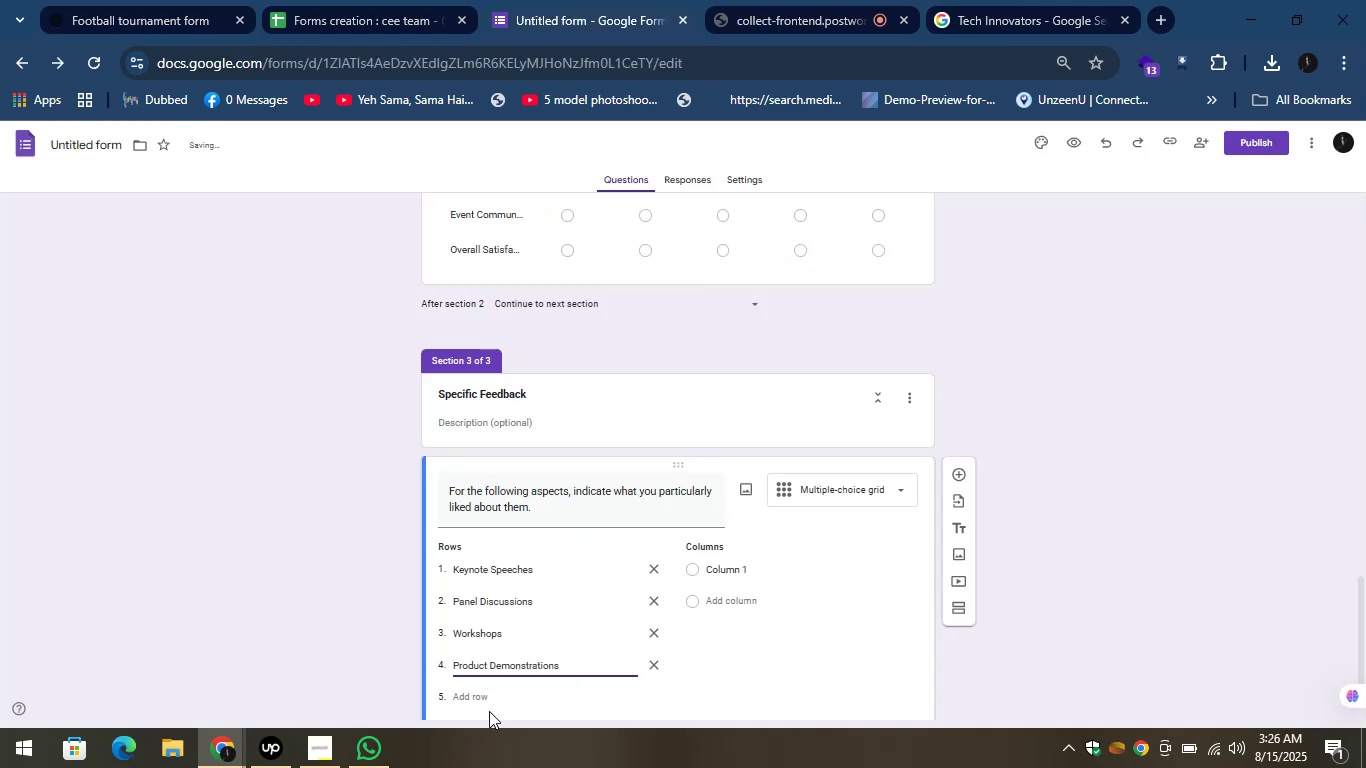 
left_click([492, 697])
 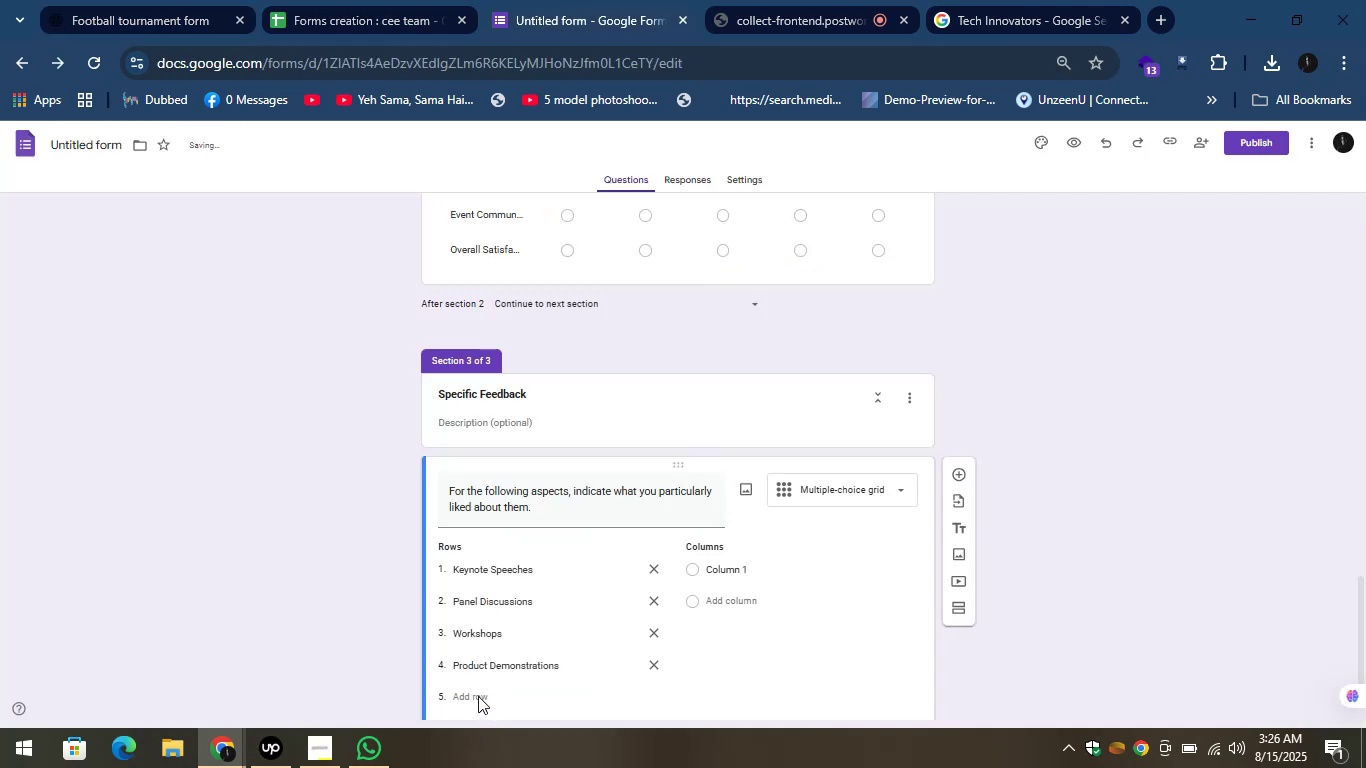 
left_click([476, 694])
 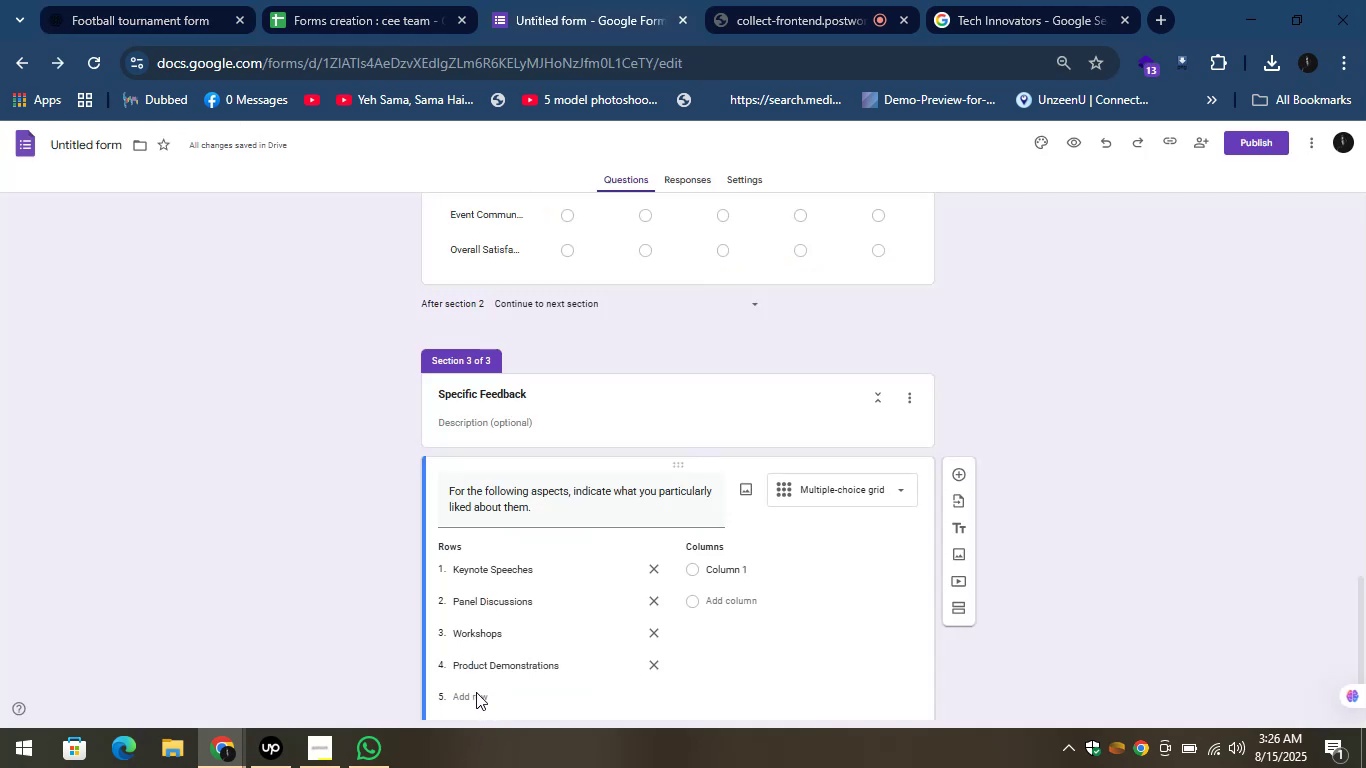 
left_click([476, 692])
 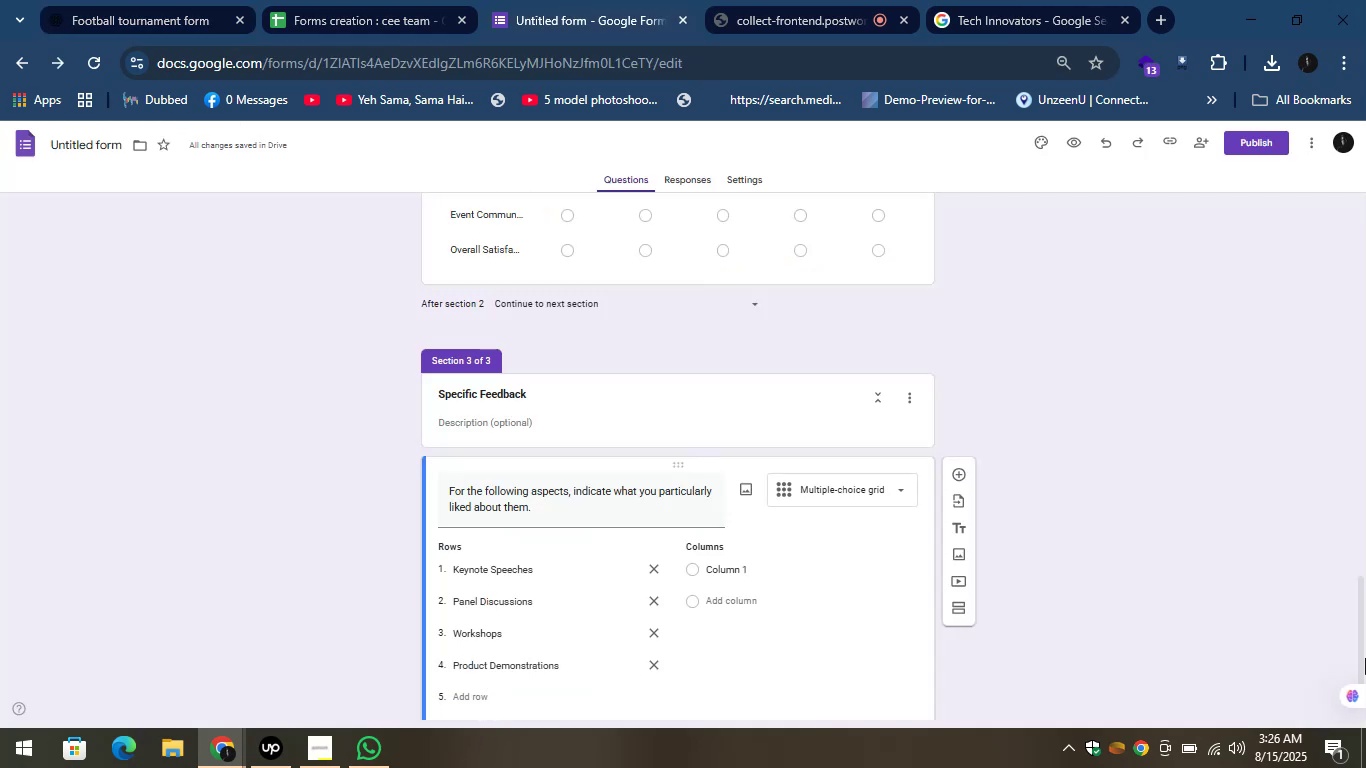 
left_click_drag(start_coordinate=[1363, 630], to_coordinate=[1359, 671])
 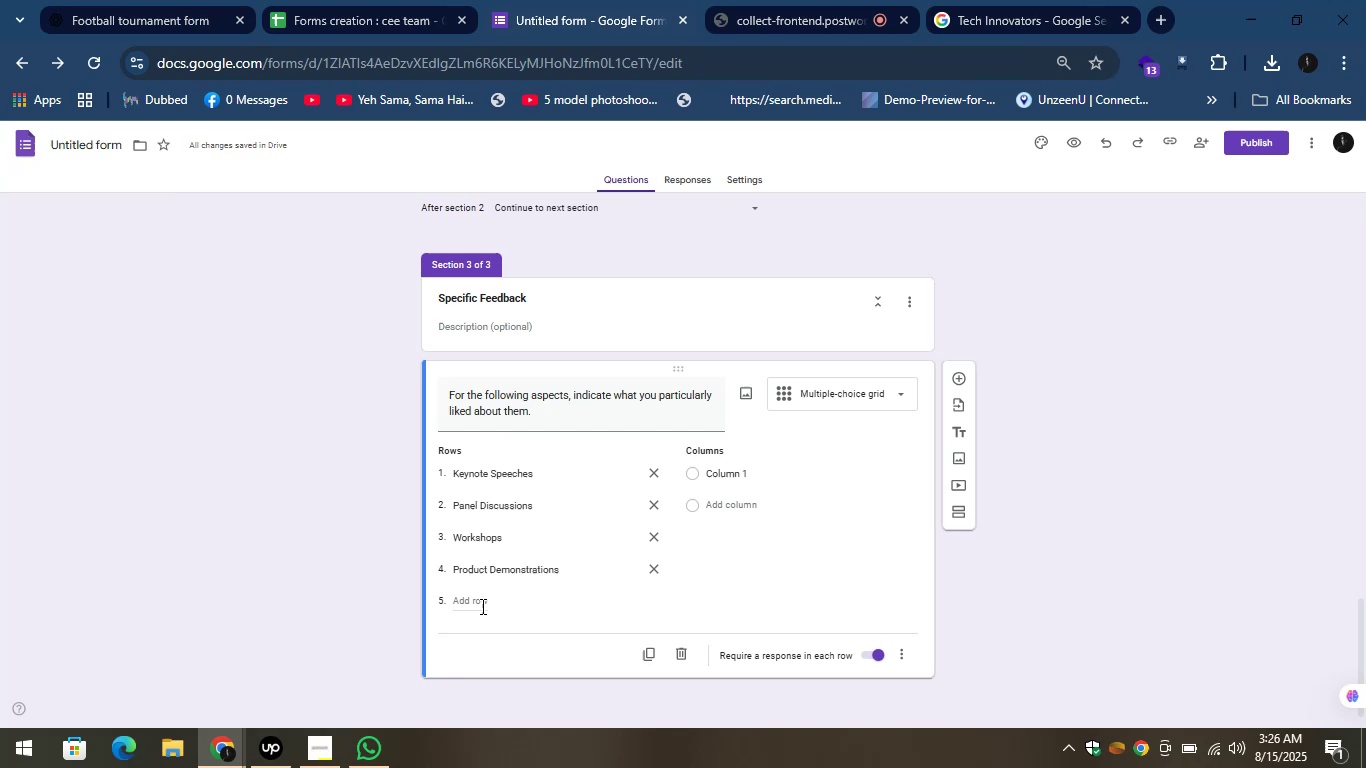 
left_click([476, 608])
 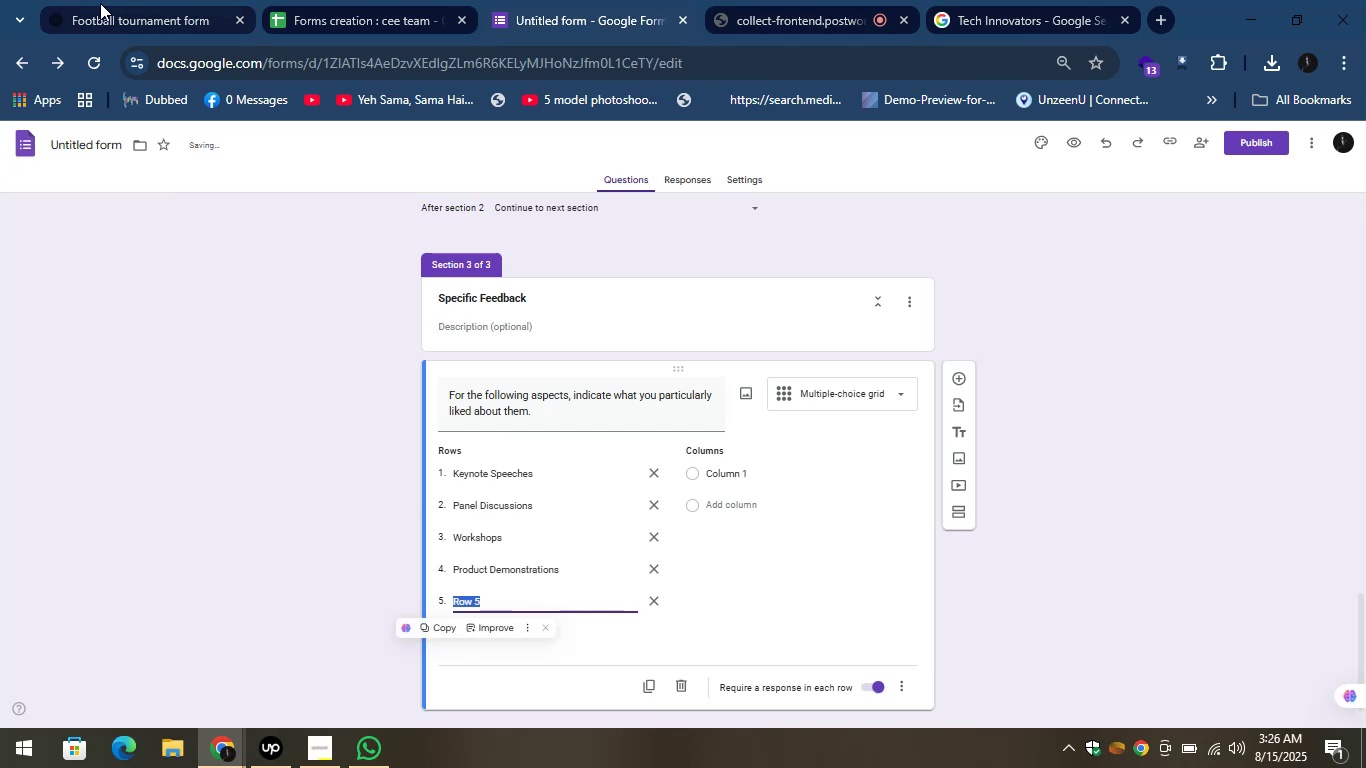 
left_click([100, 5])
 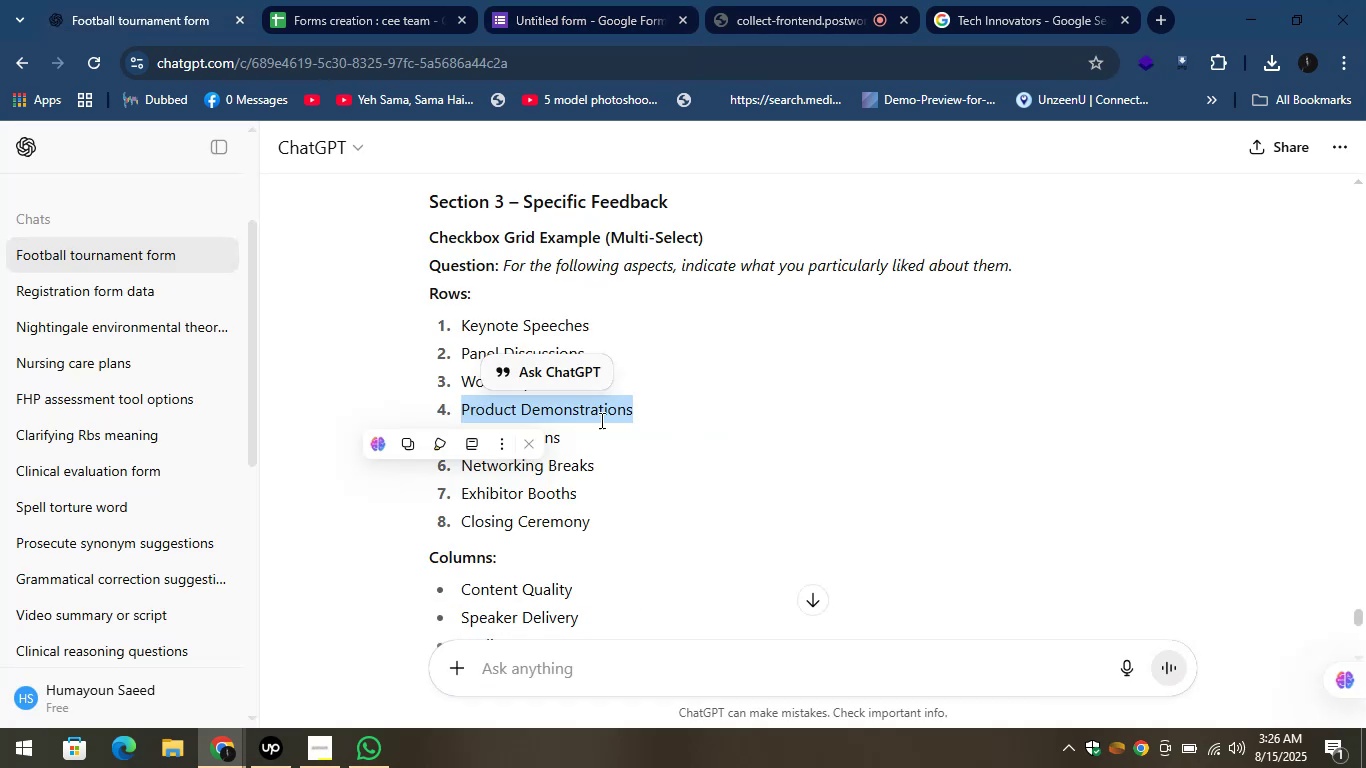 
left_click([611, 440])
 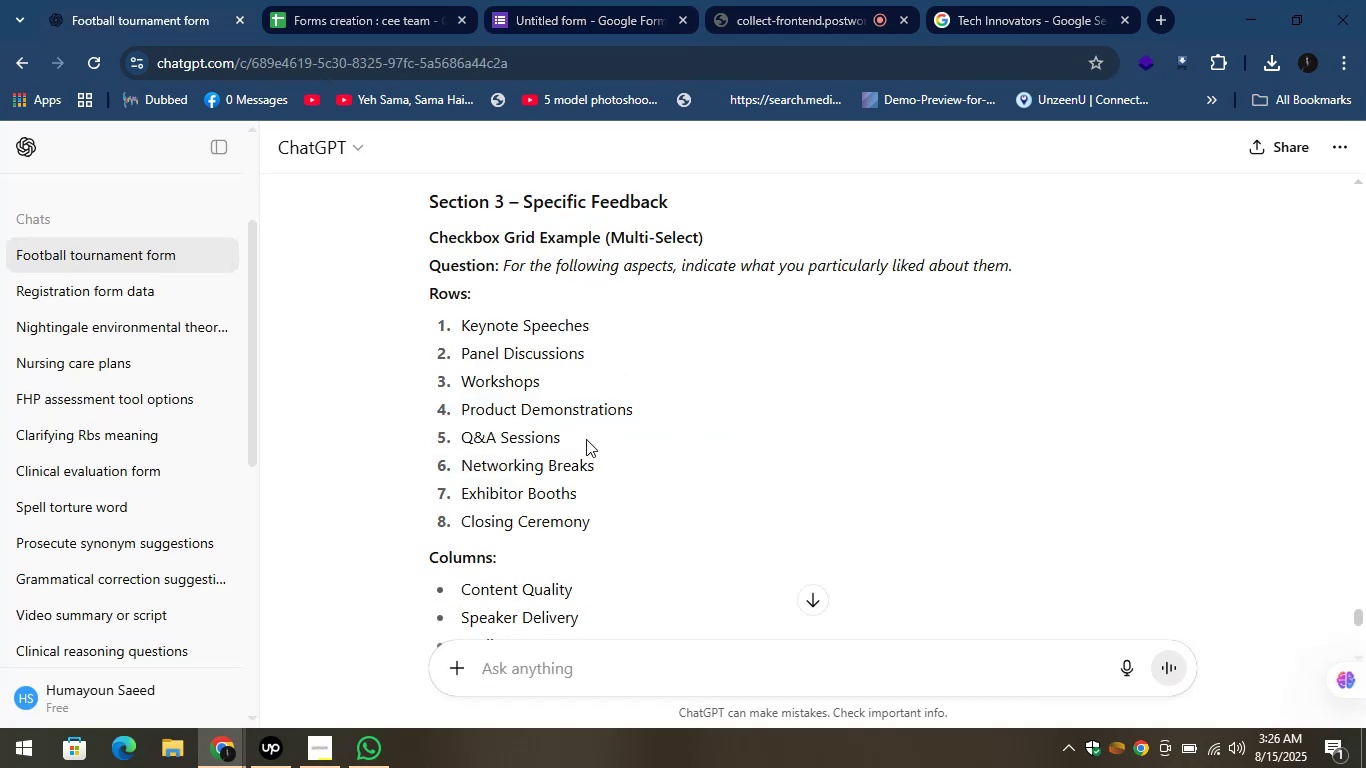 
left_click_drag(start_coordinate=[578, 441], to_coordinate=[462, 438])
 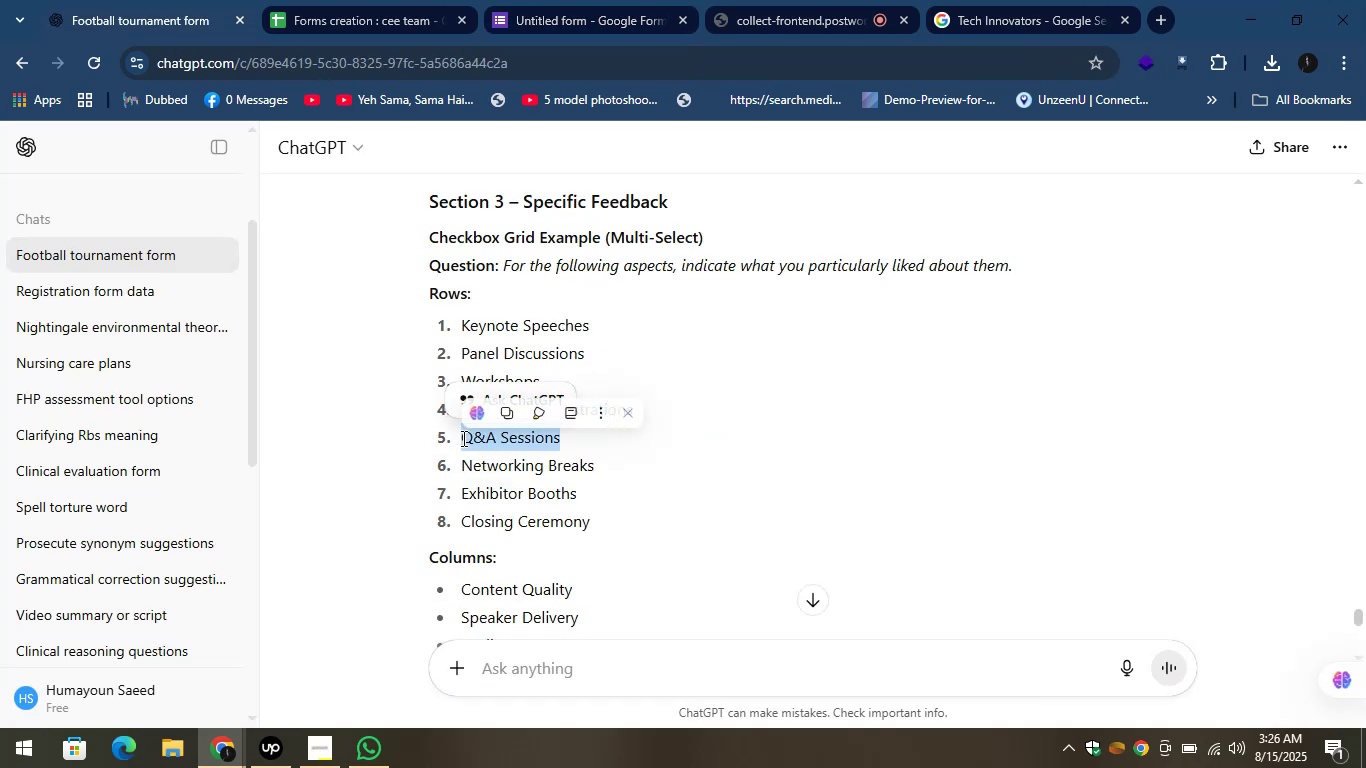 
key(Control+C)
 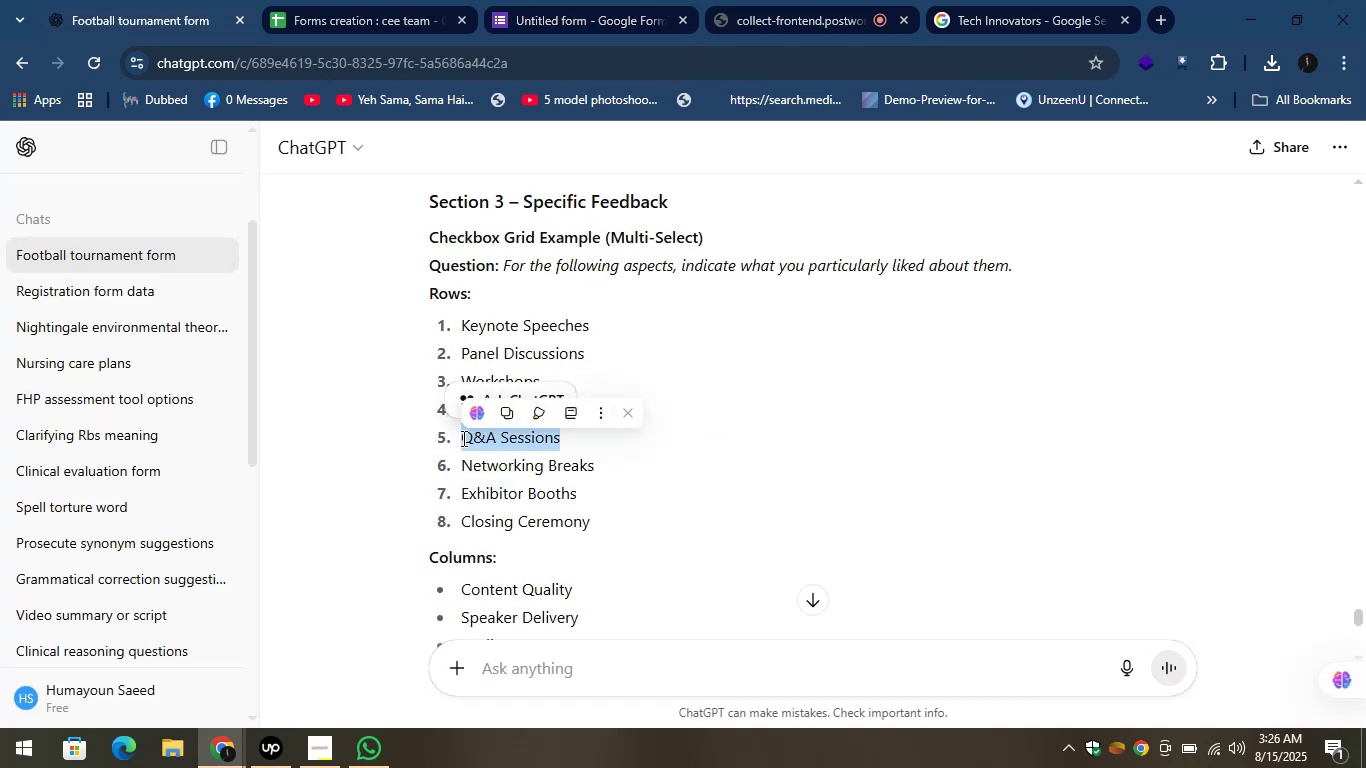 
key(Control+C)
 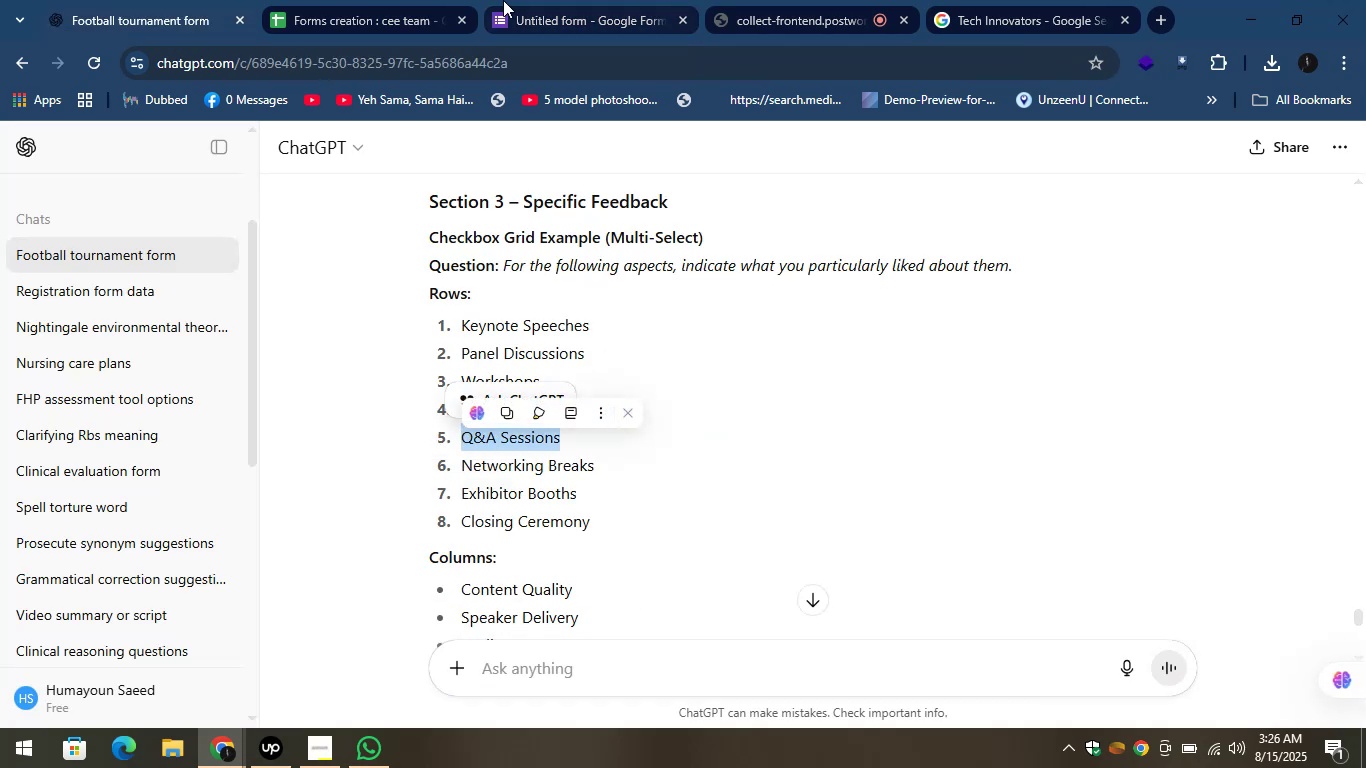 
left_click([542, 0])
 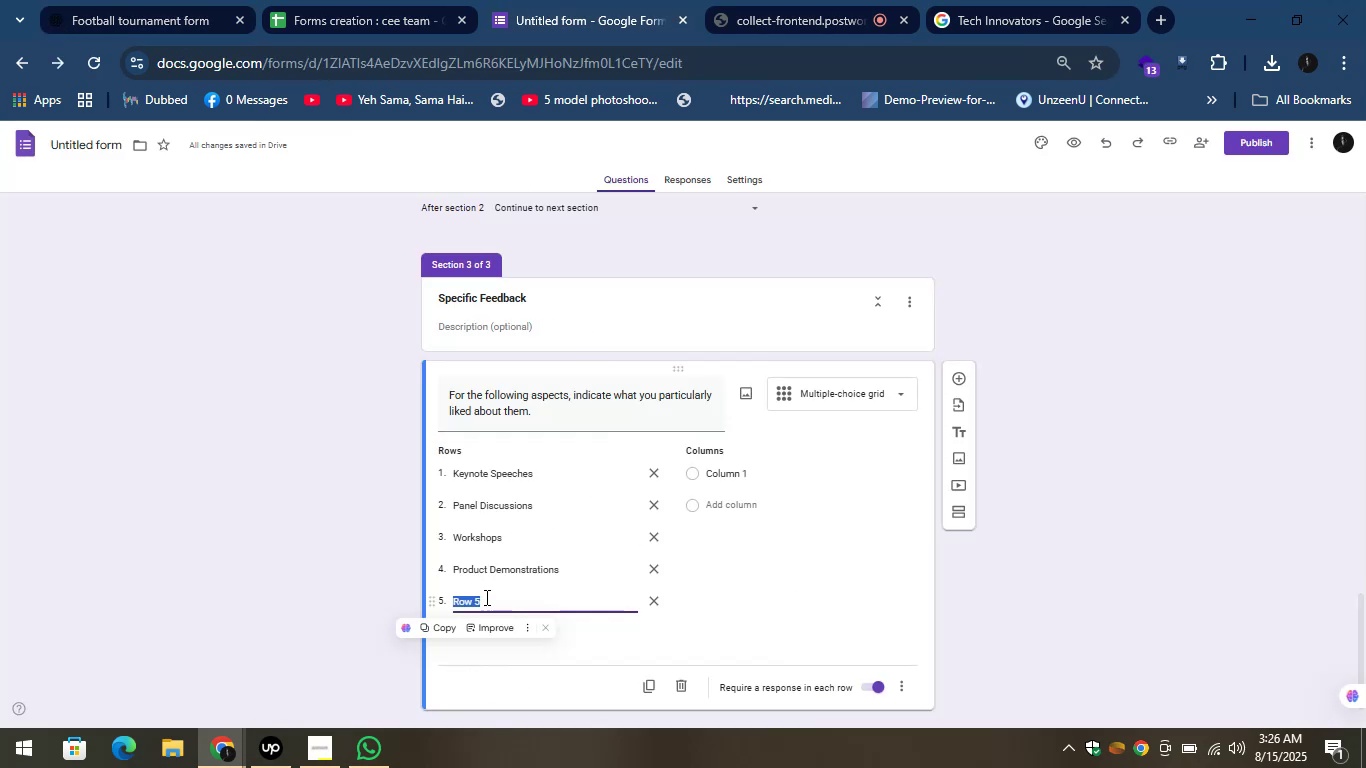 
key(Control+V)
 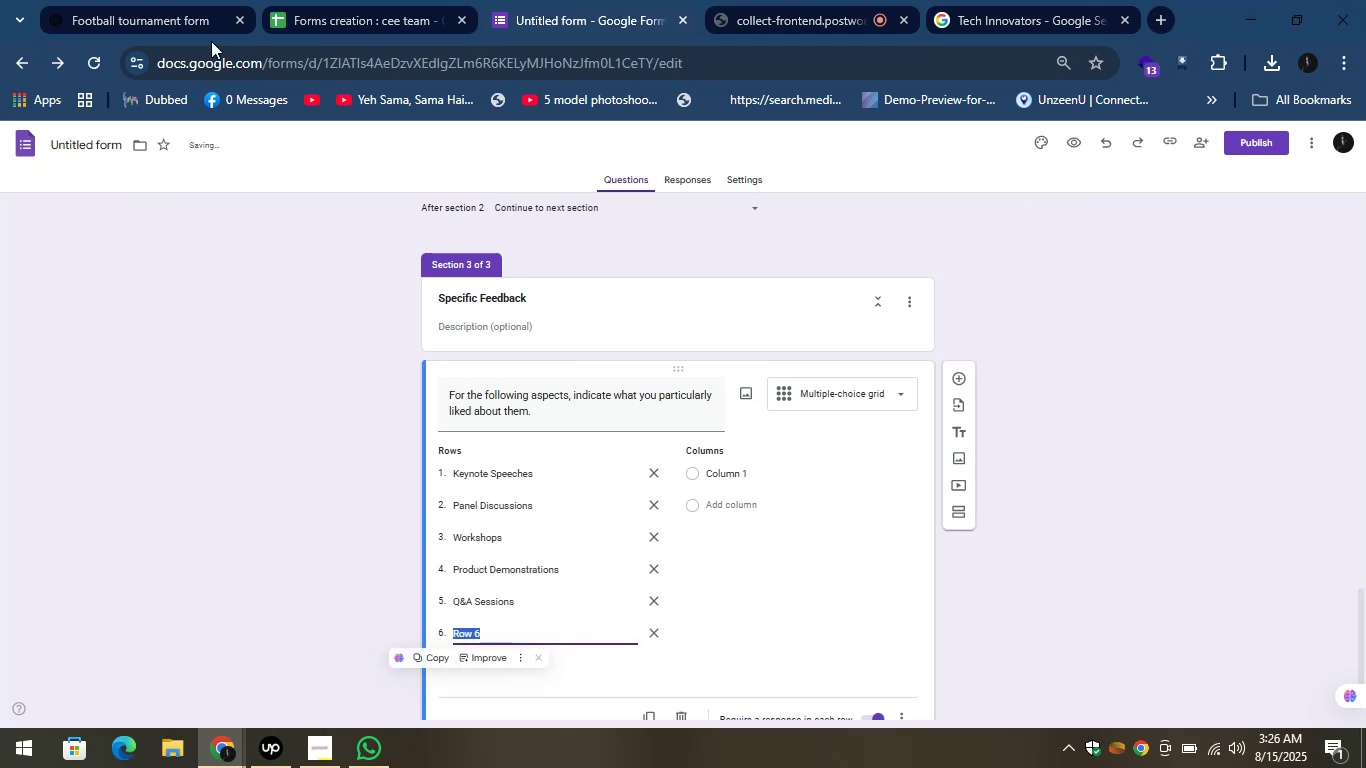 
left_click([170, 0])
 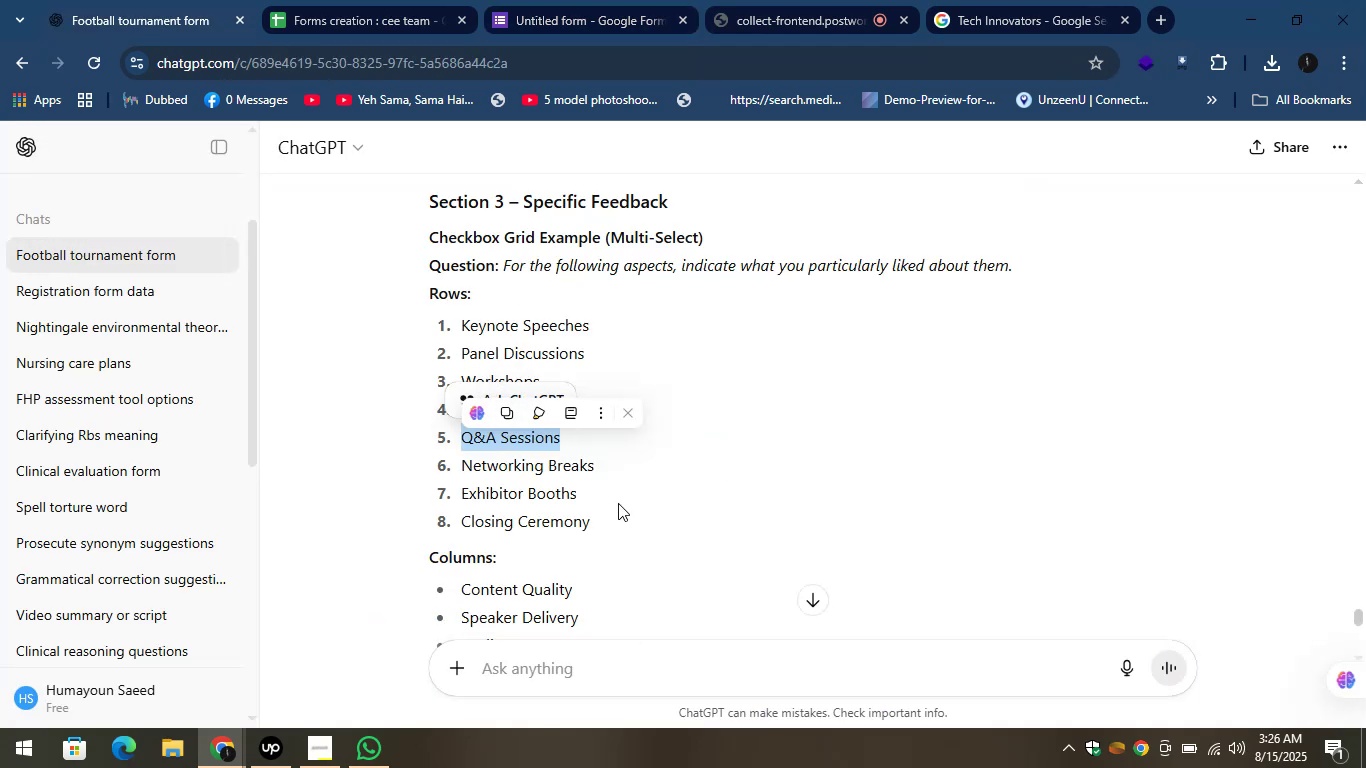 
left_click_drag(start_coordinate=[606, 467], to_coordinate=[462, 470])
 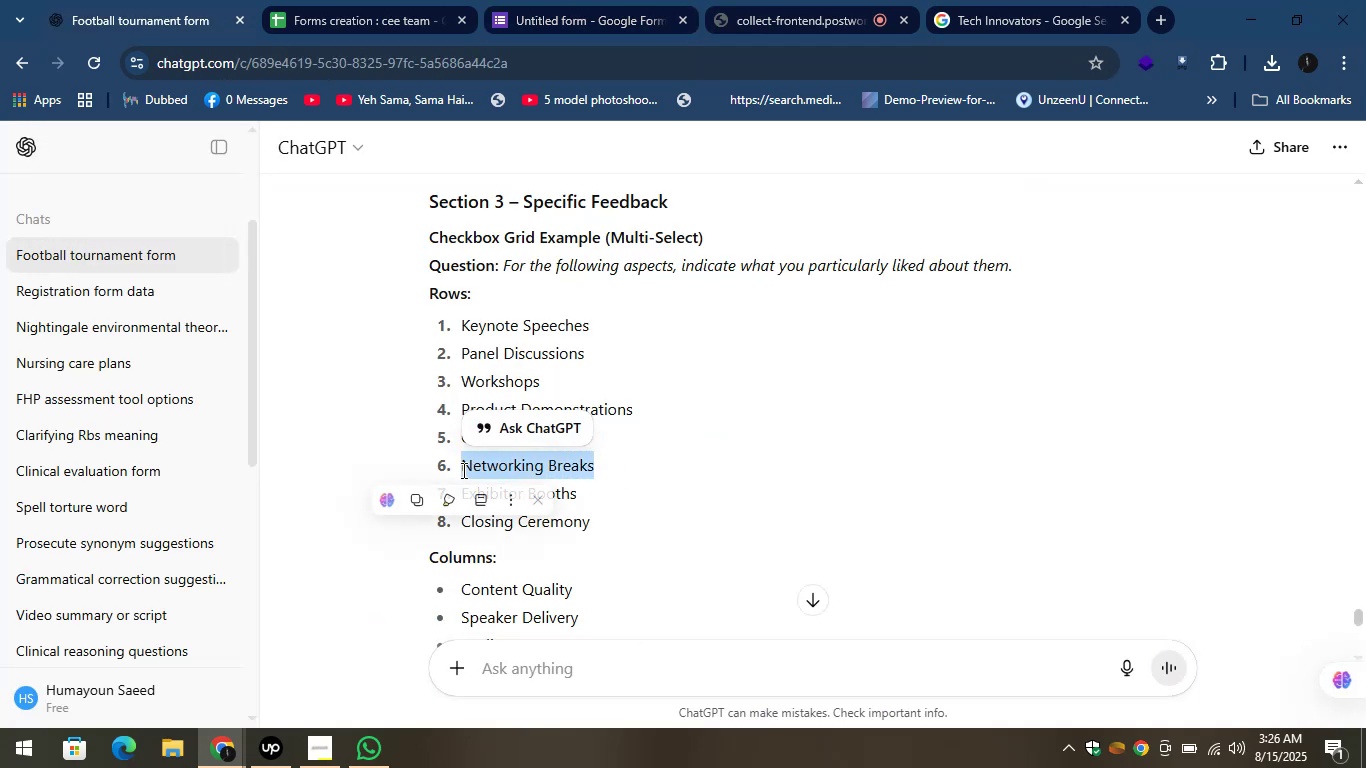 
key(Control+C)
 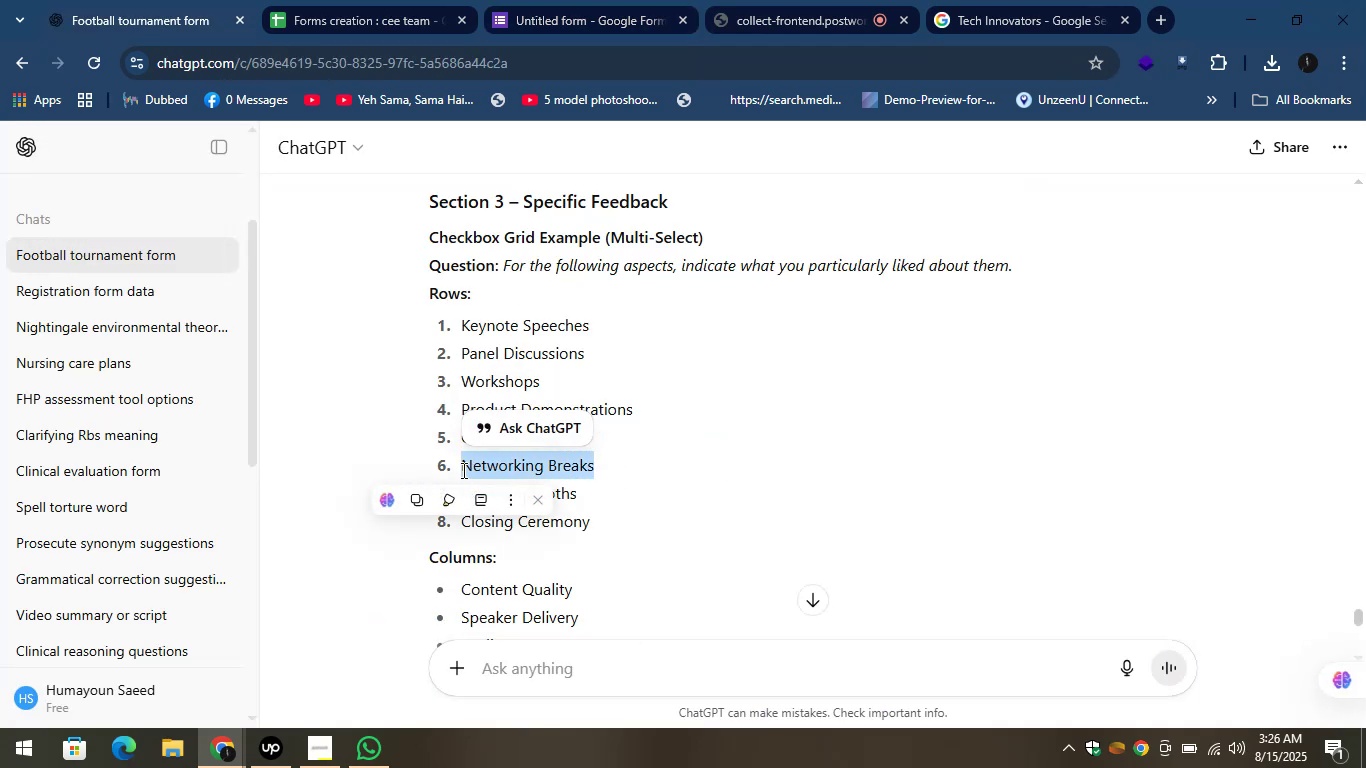 
key(Control+C)
 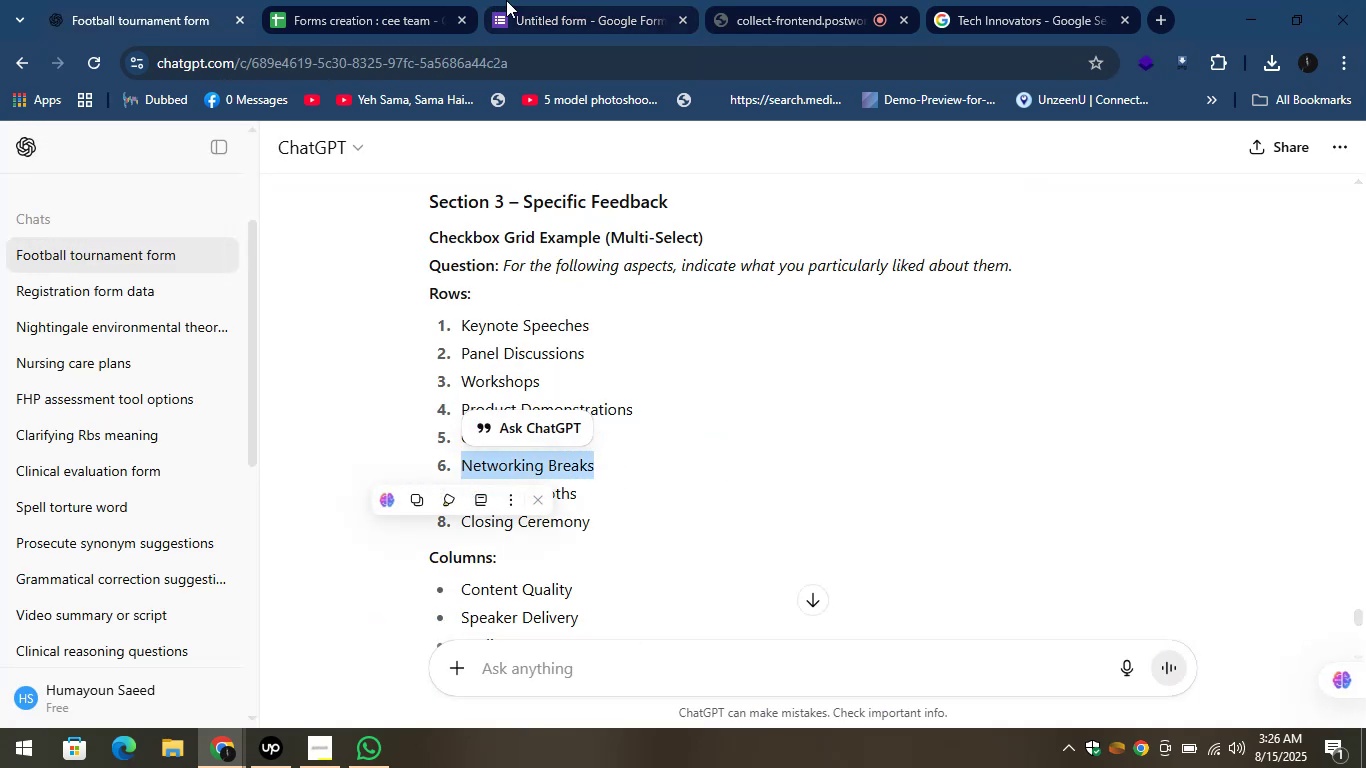 
left_click([546, 0])
 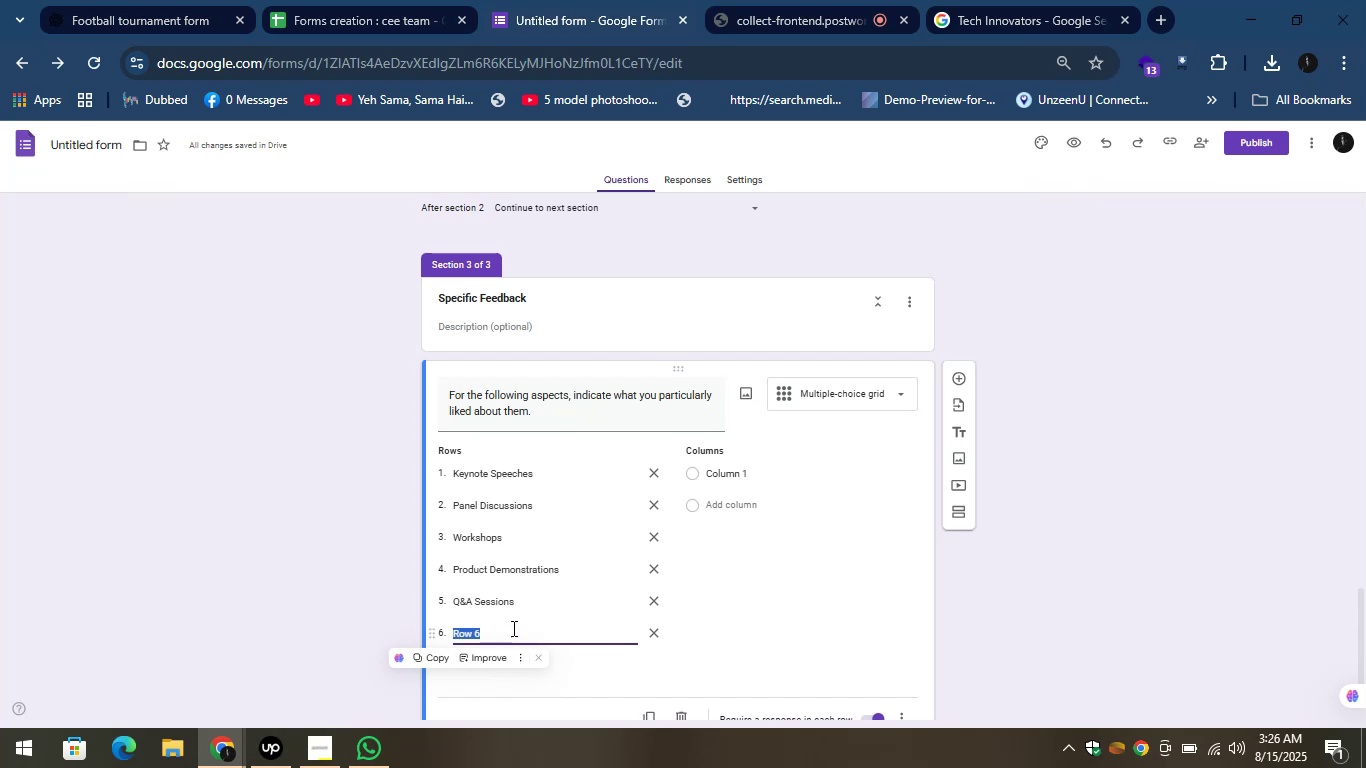 
key(Control+V)
 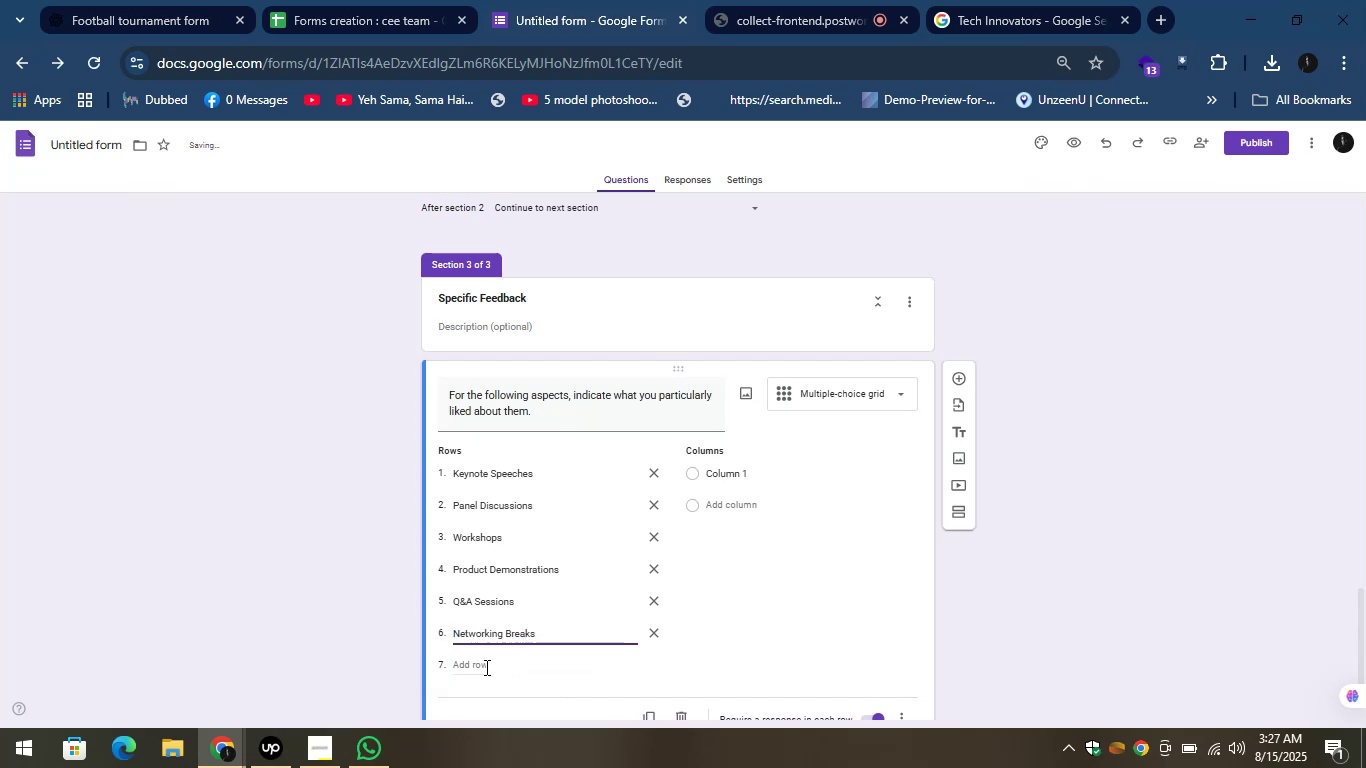 
left_click([475, 663])
 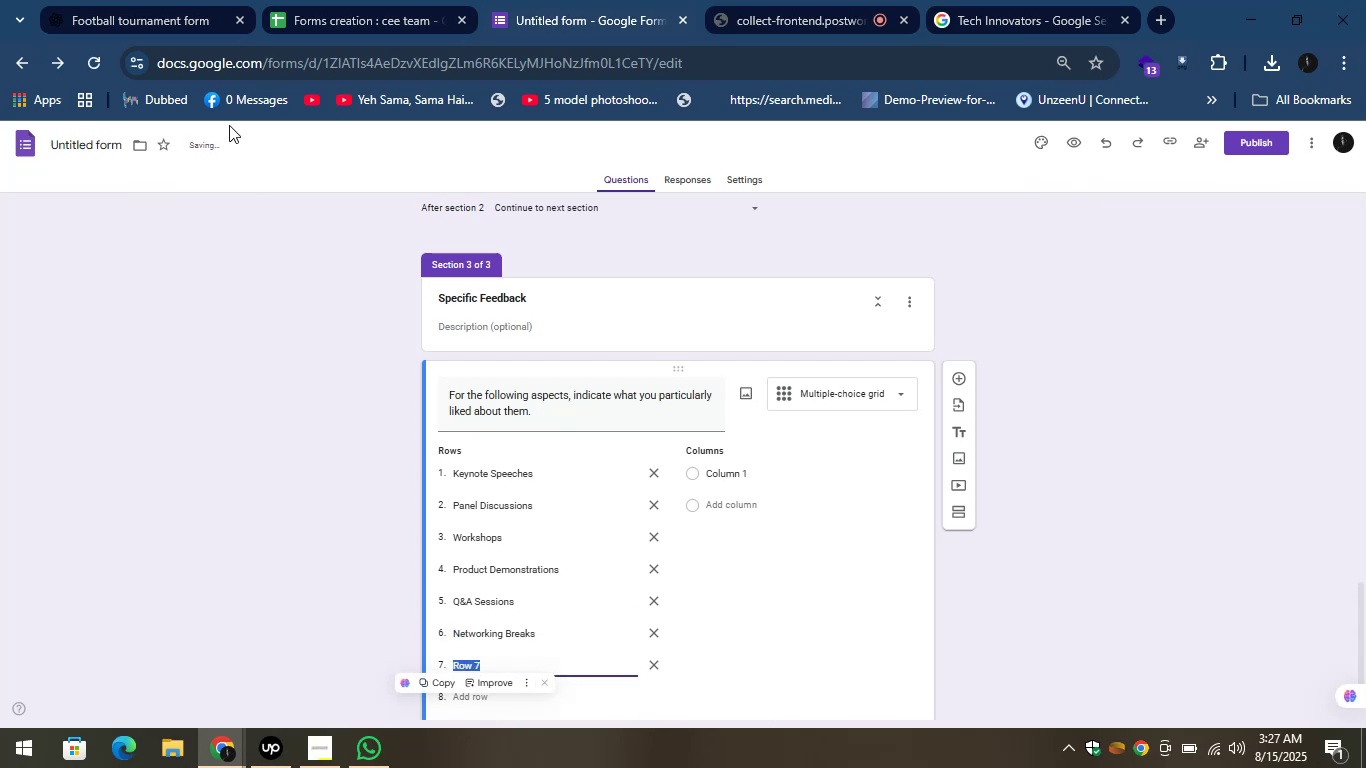 
left_click([148, 0])
 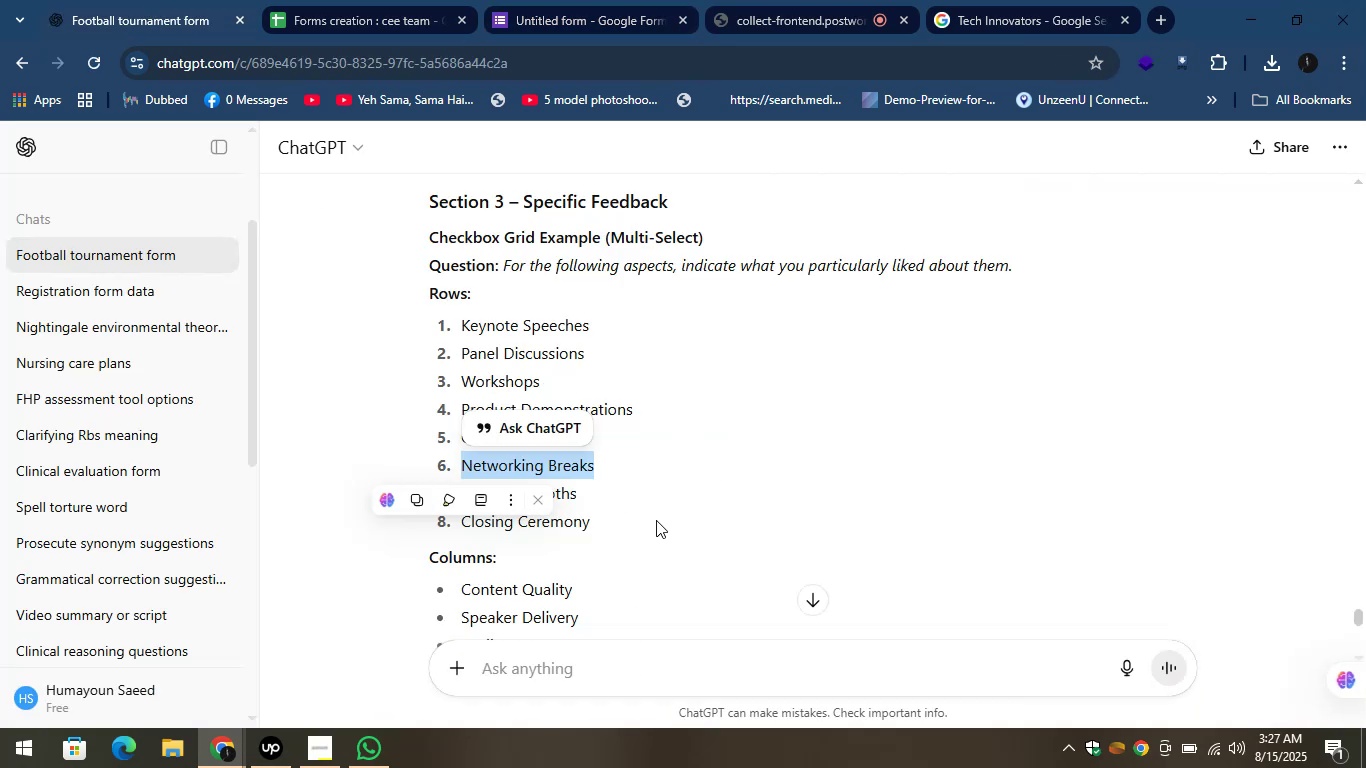 
left_click([656, 520])
 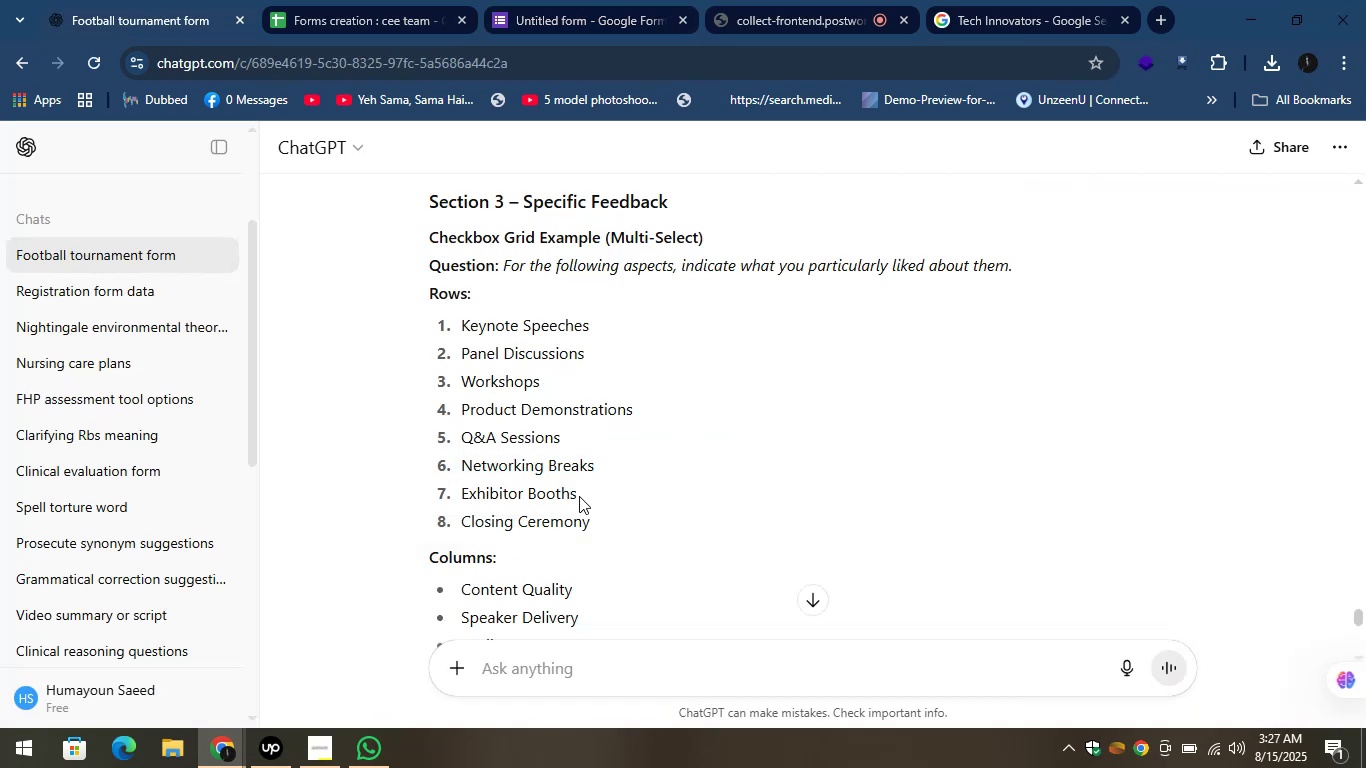 
left_click_drag(start_coordinate=[577, 496], to_coordinate=[465, 497])
 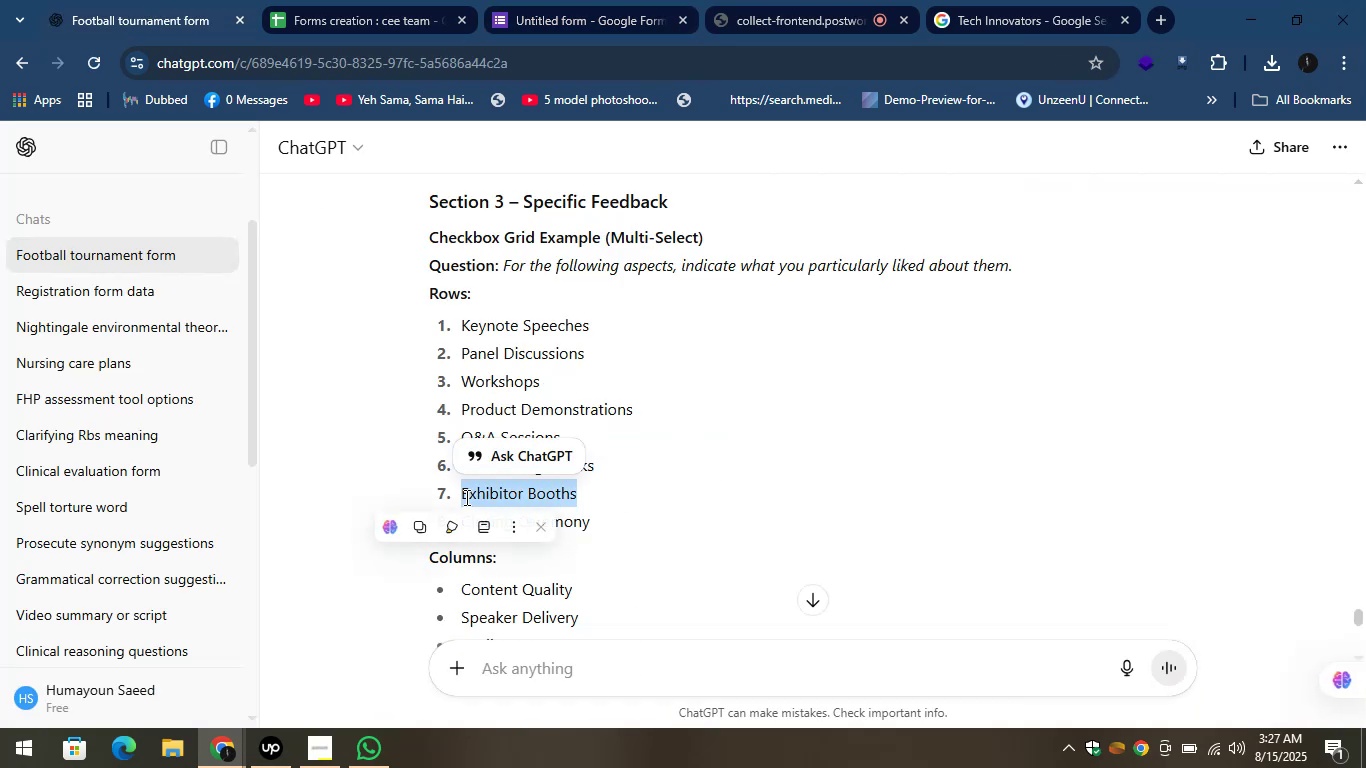 
key(Control+C)
 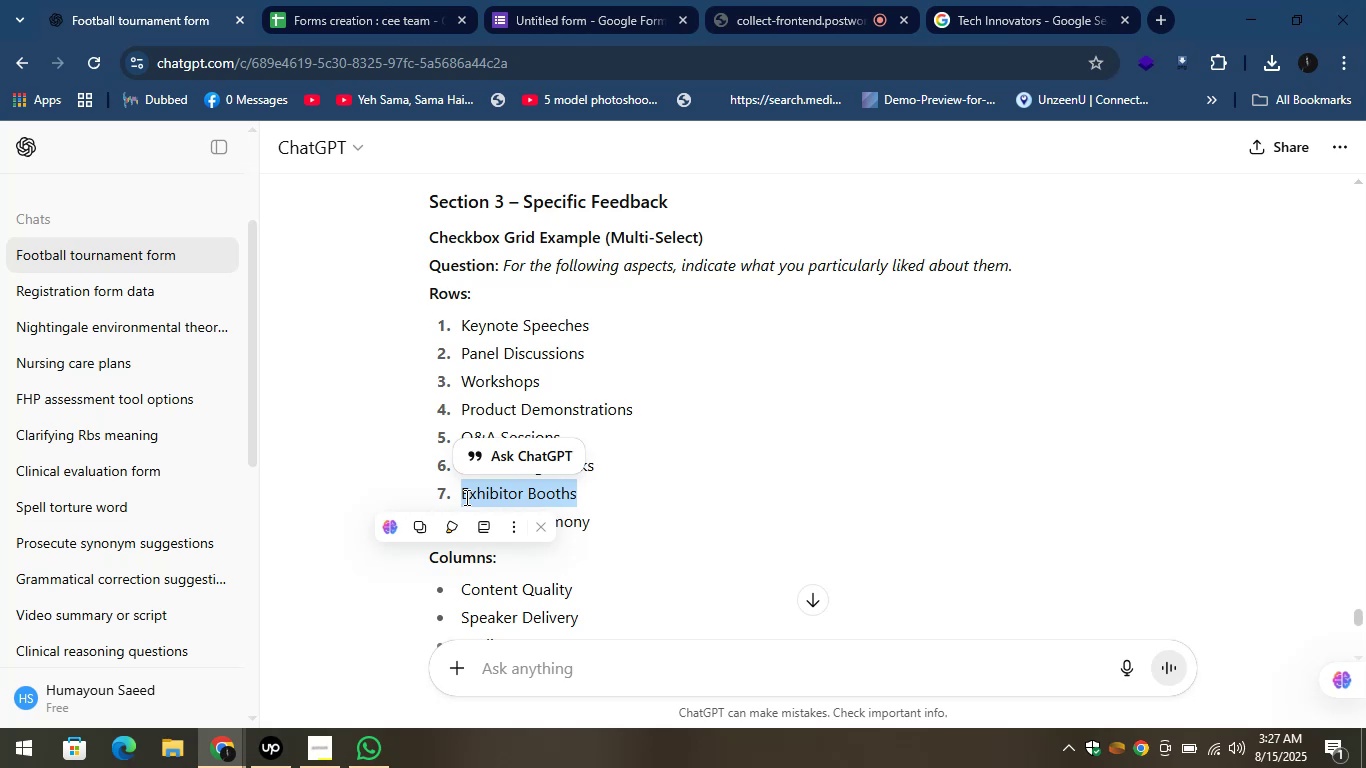 
key(Control+C)
 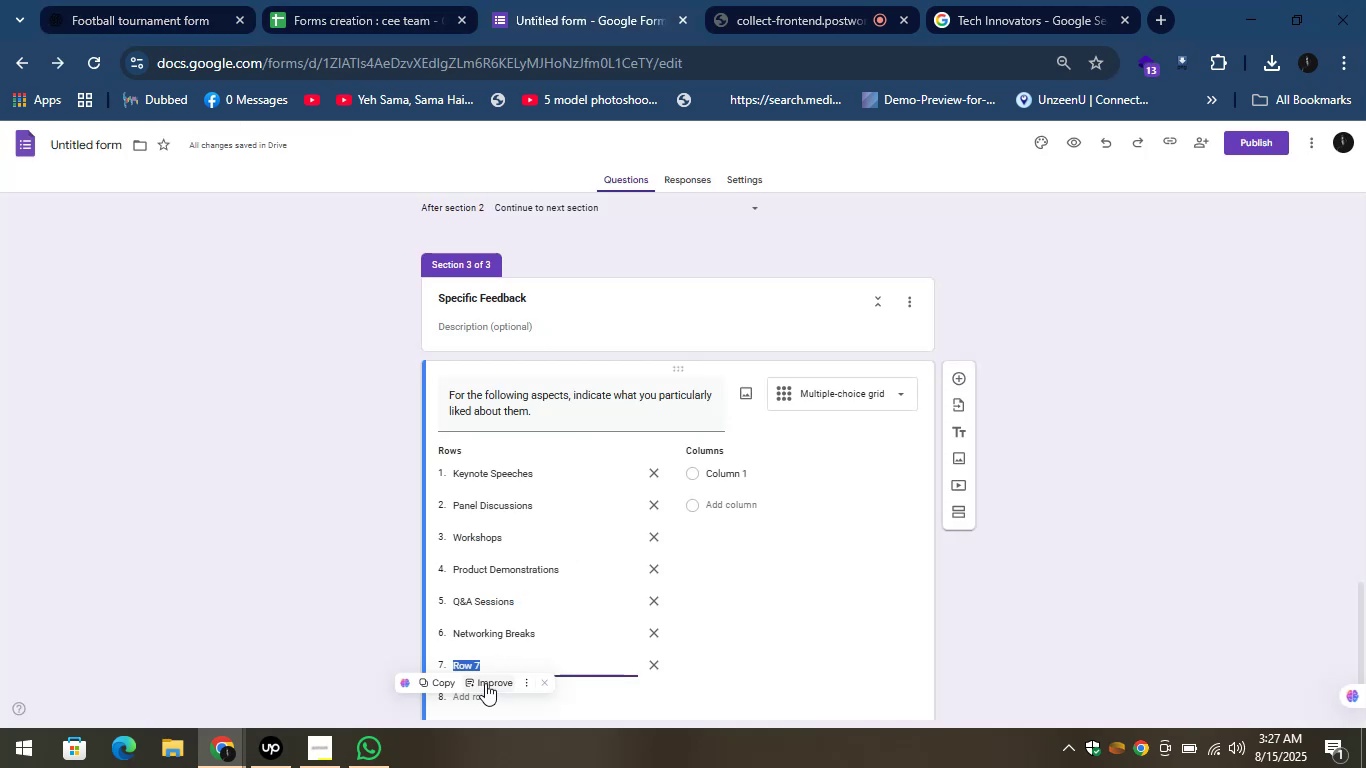 
key(Control+V)
 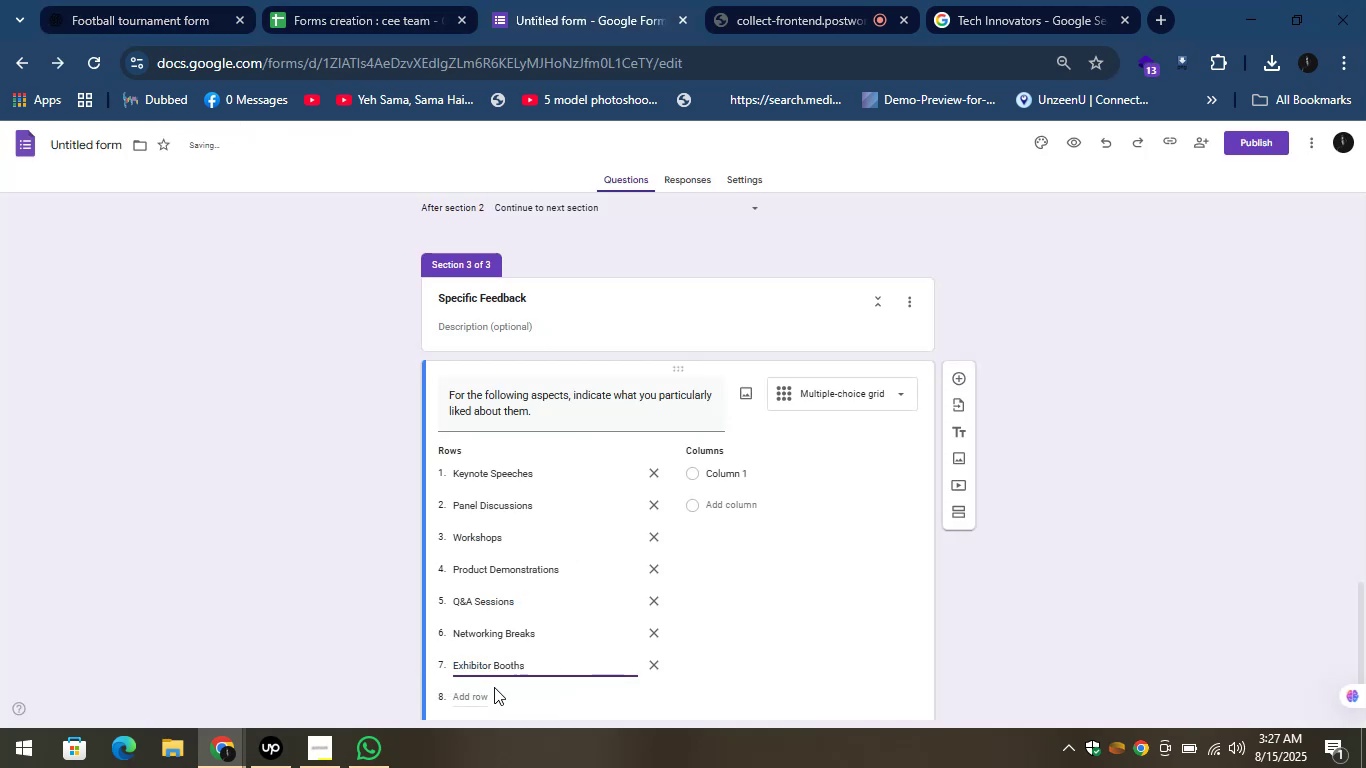 
left_click([489, 693])
 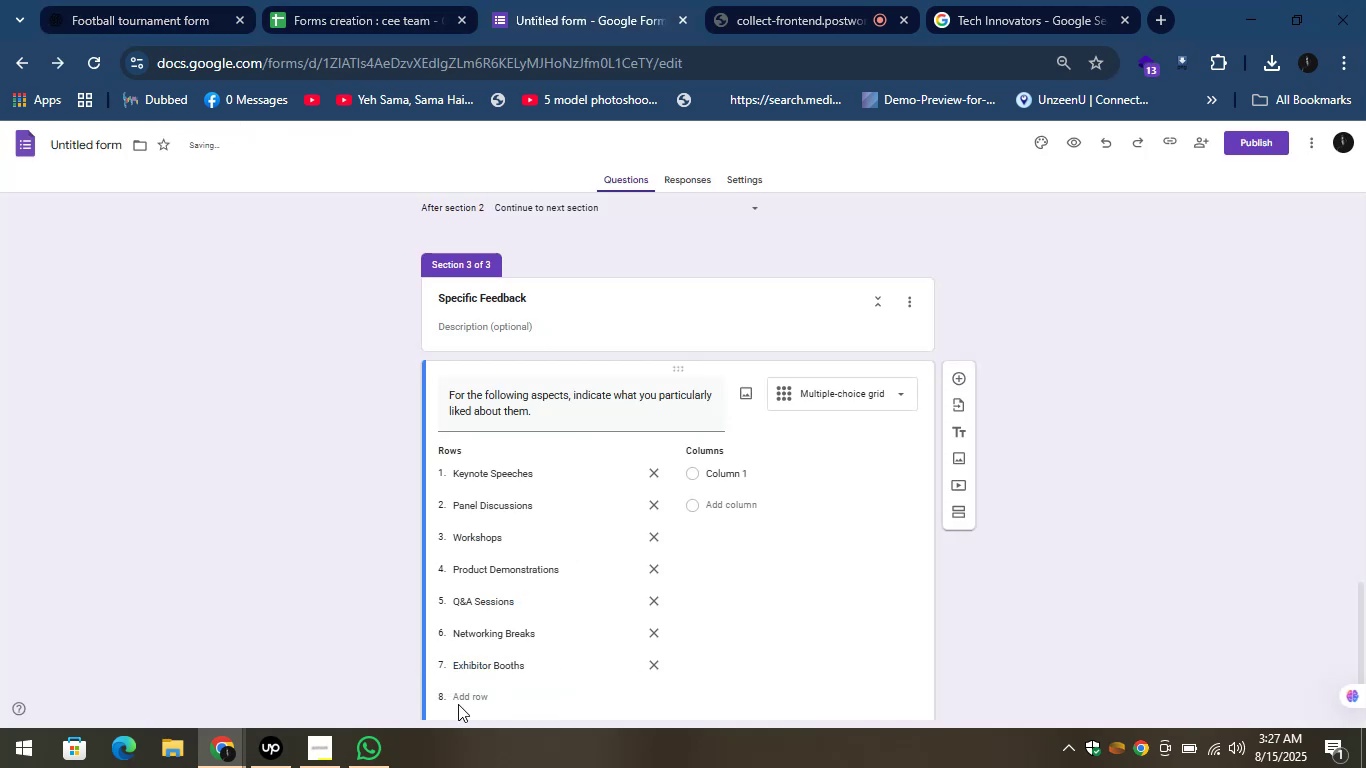 
left_click([458, 704])
 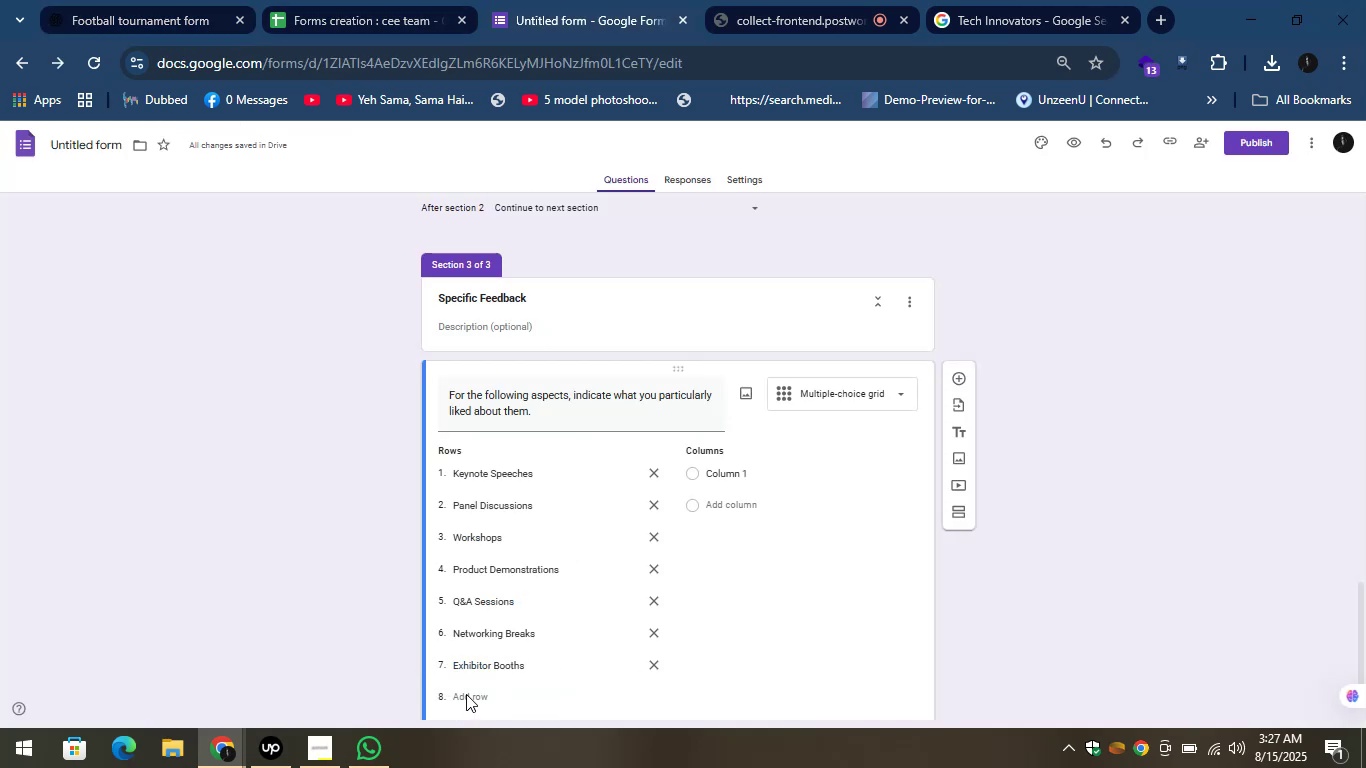 
left_click([466, 694])
 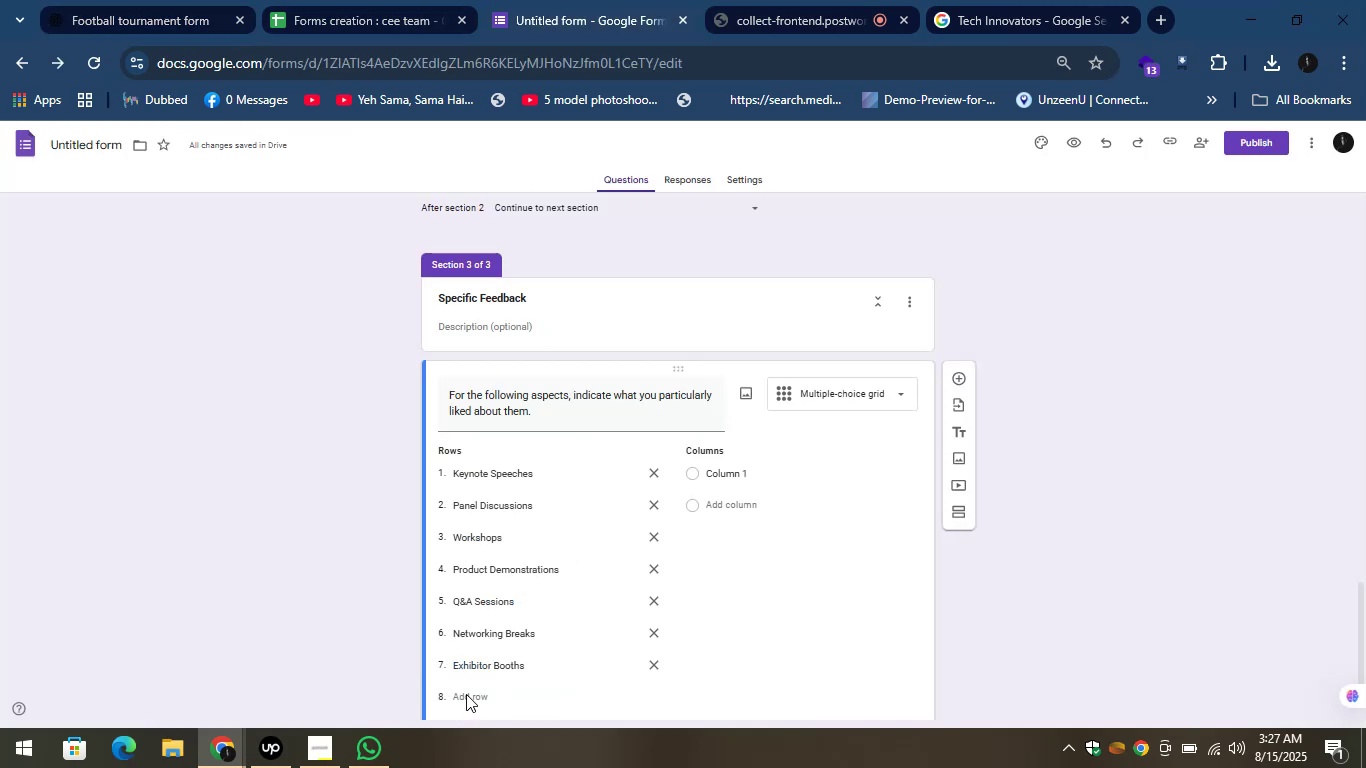 
left_click([466, 694])
 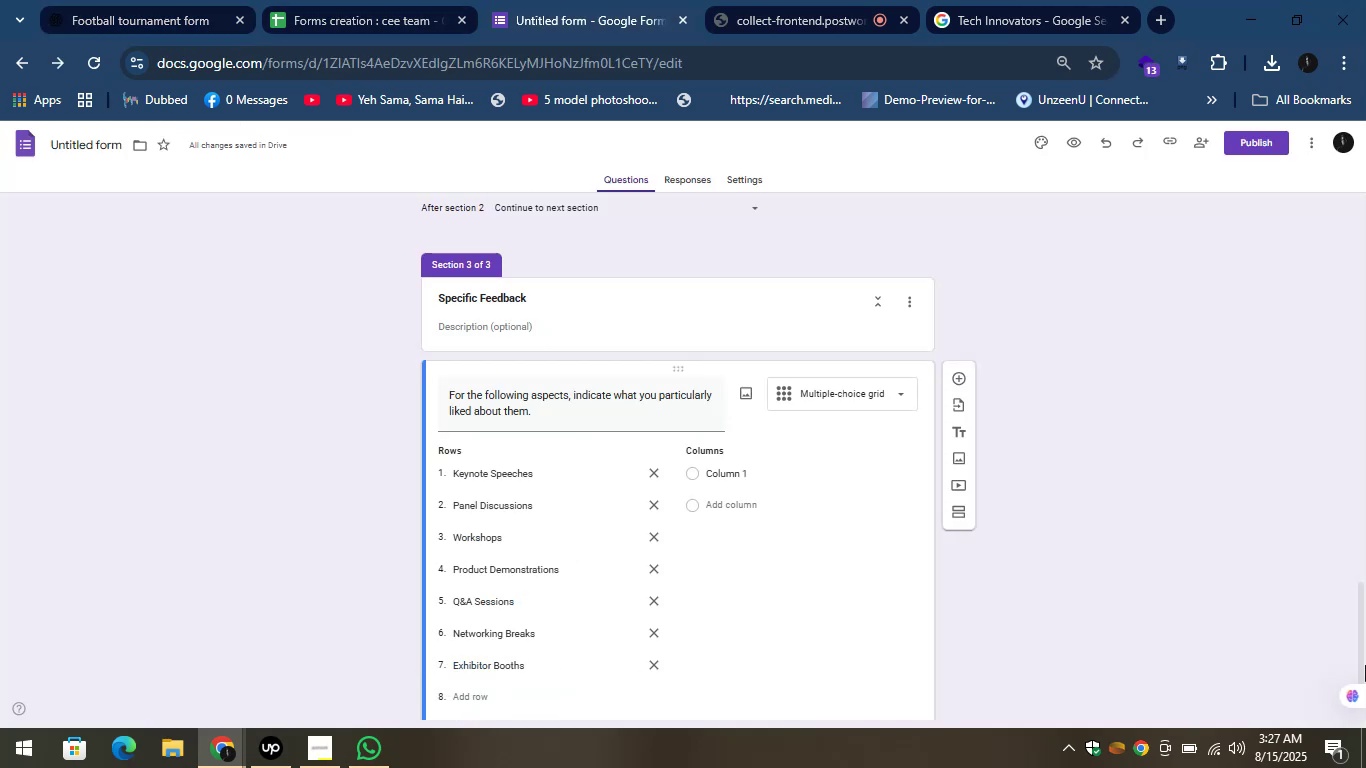 
left_click_drag(start_coordinate=[1355, 602], to_coordinate=[1365, 627])
 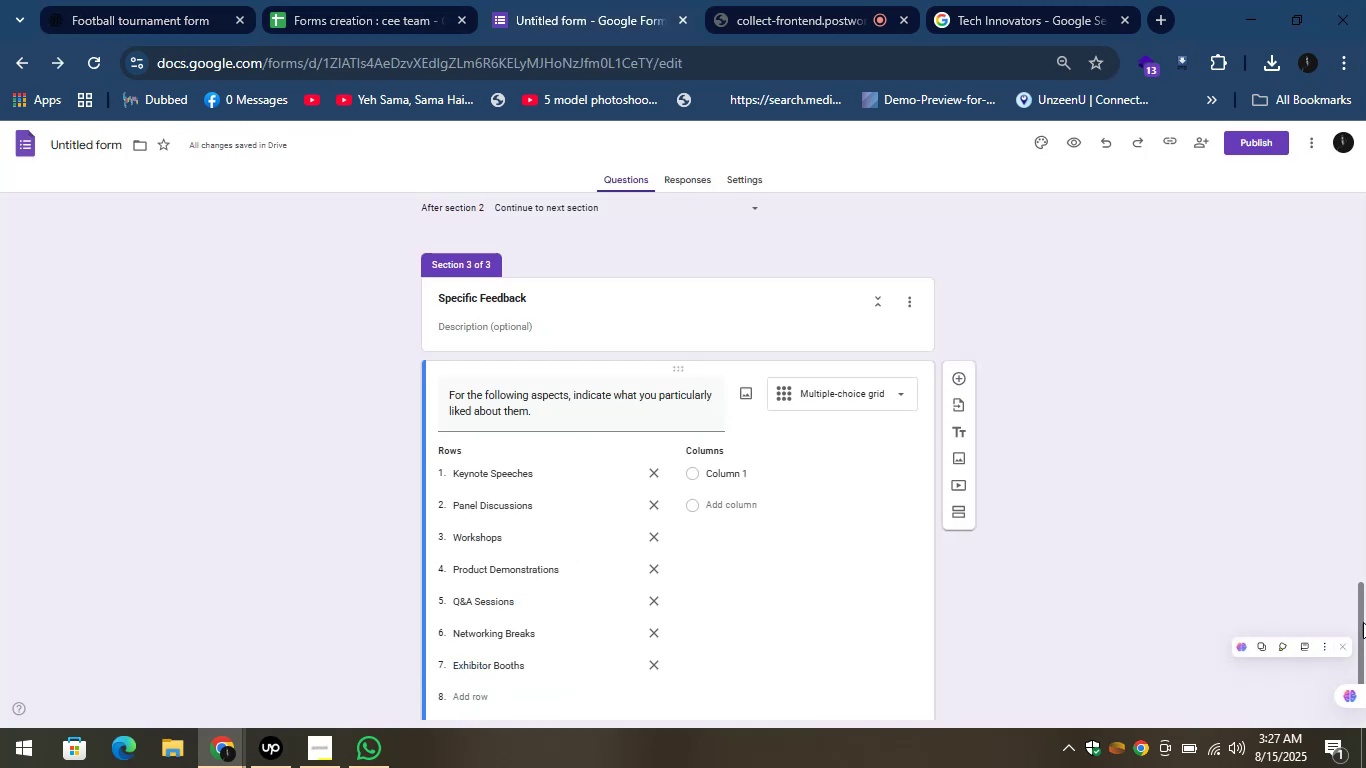 
left_click_drag(start_coordinate=[1362, 622], to_coordinate=[1365, 688])
 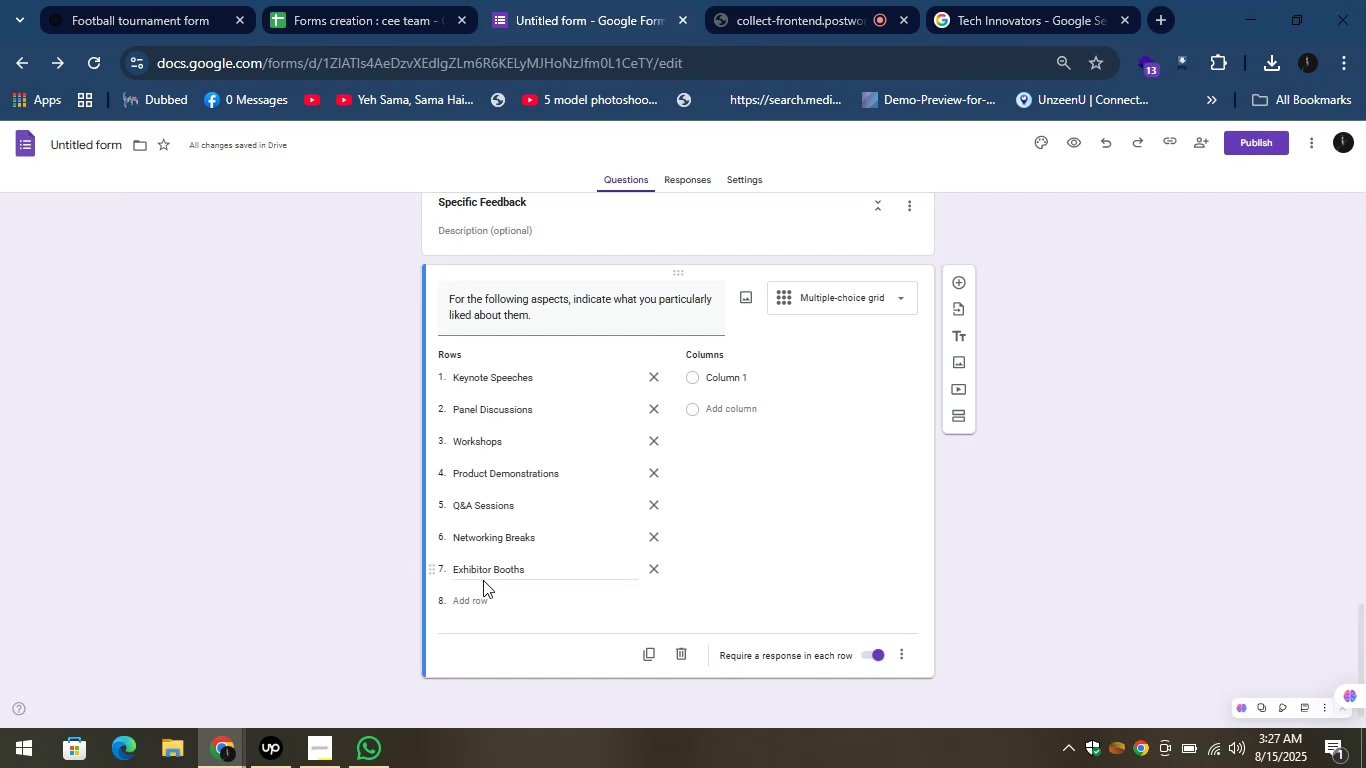 
left_click([474, 599])
 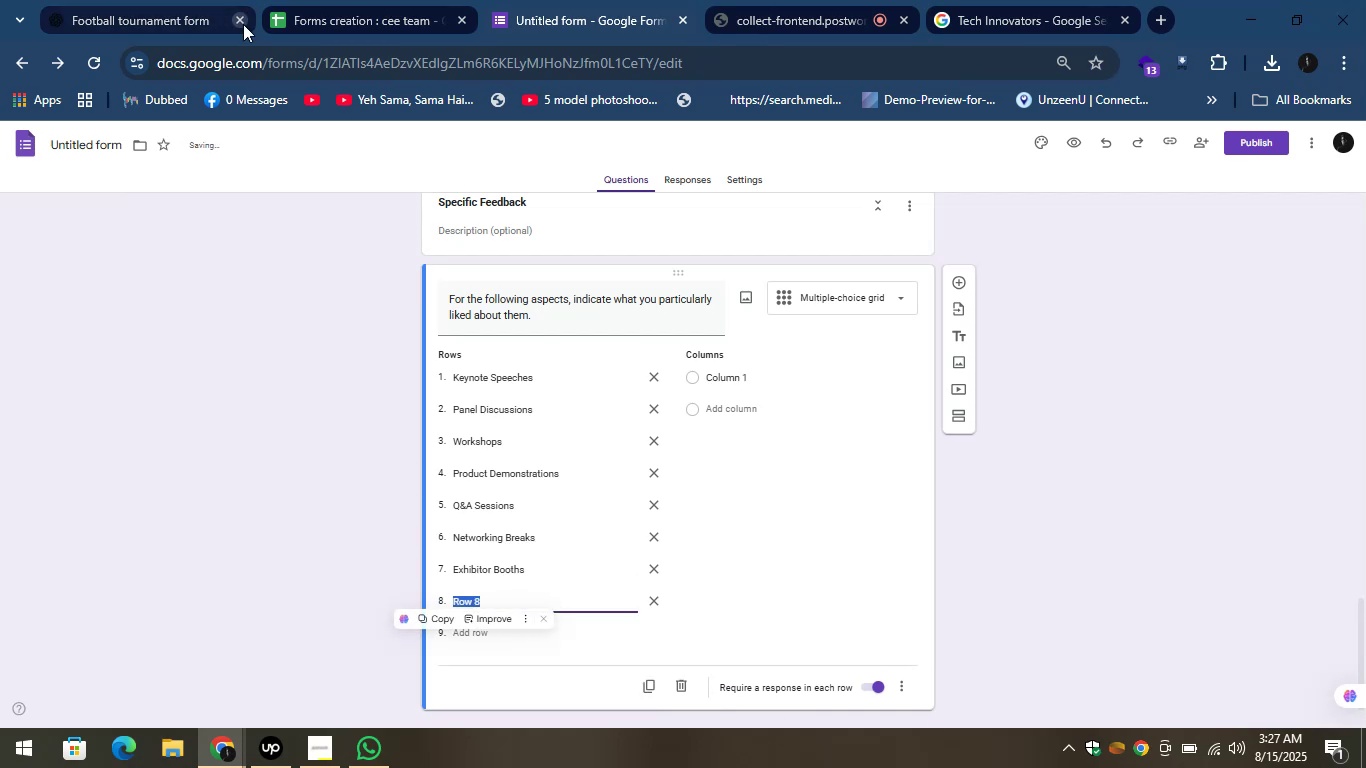 
left_click([76, 0])
 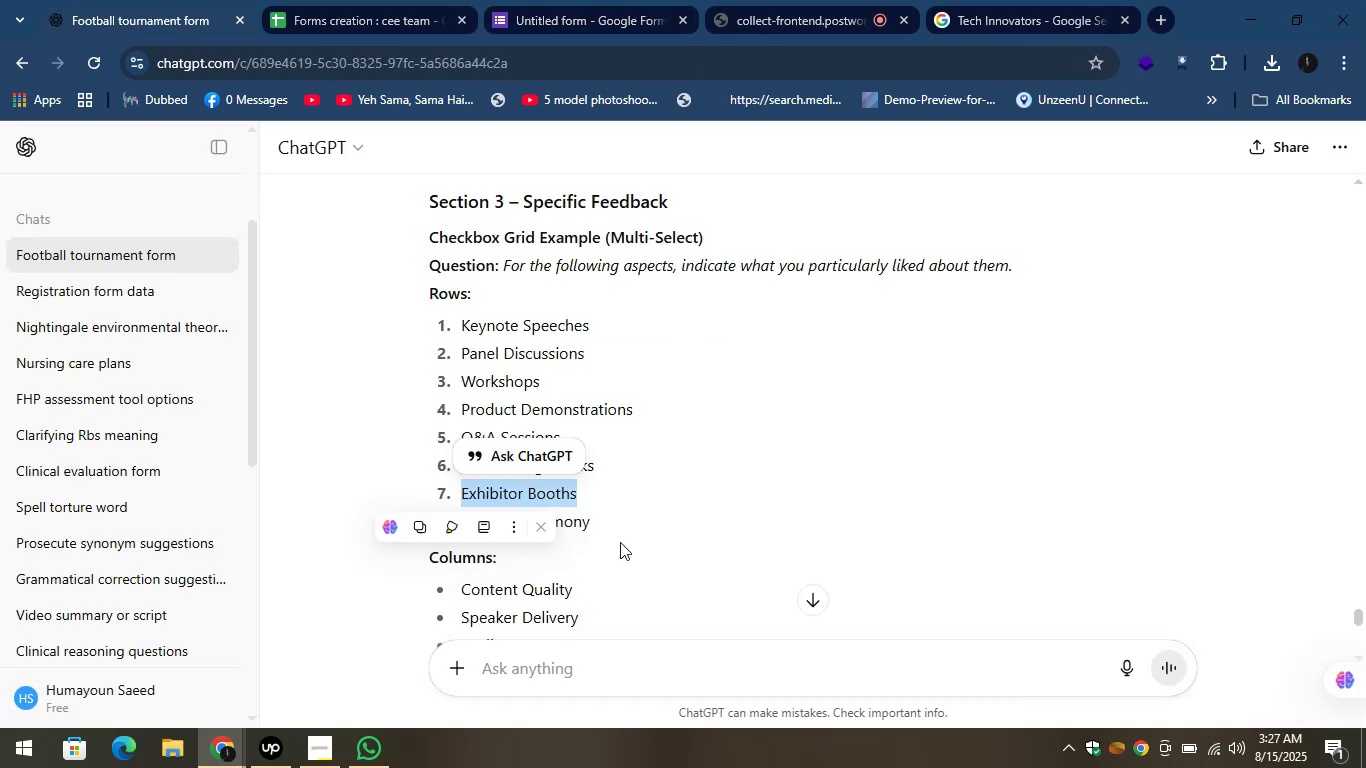 
left_click([616, 538])
 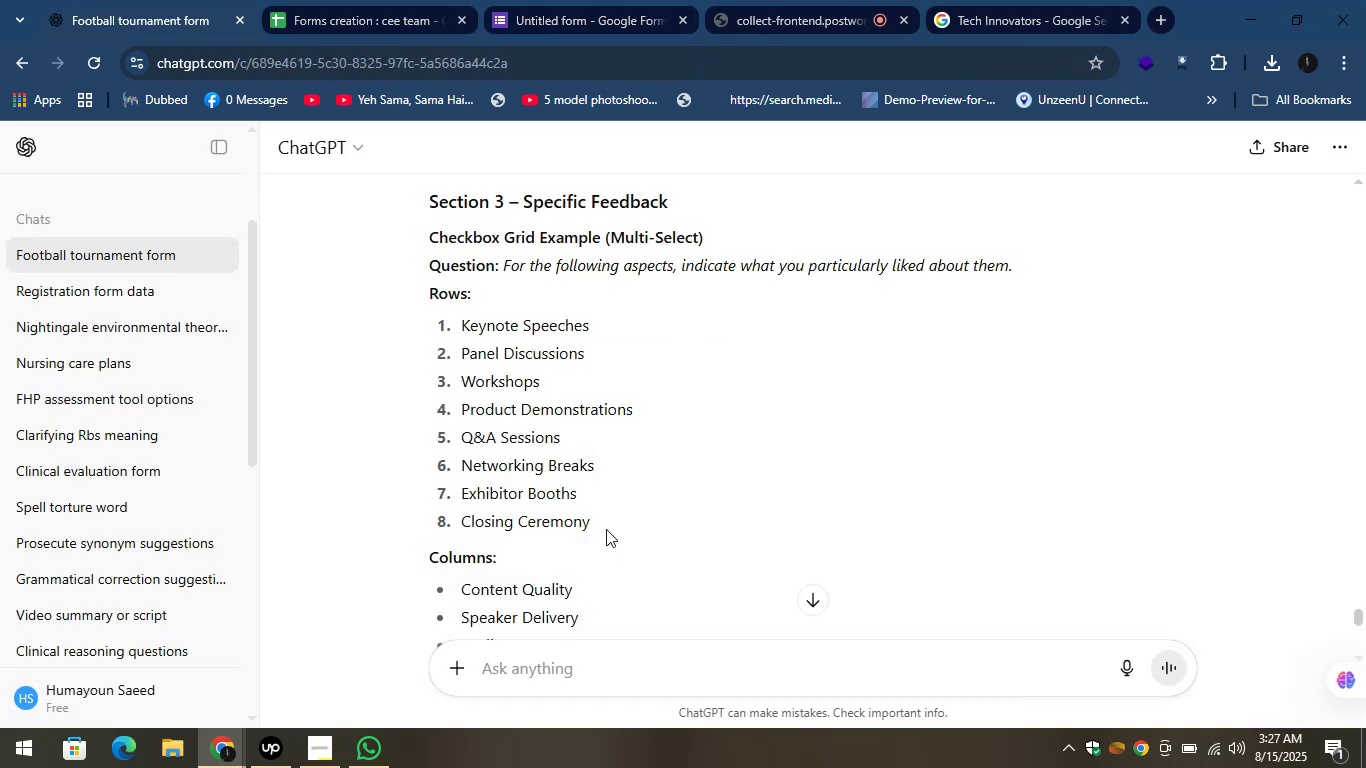 
left_click_drag(start_coordinate=[604, 528], to_coordinate=[463, 527])
 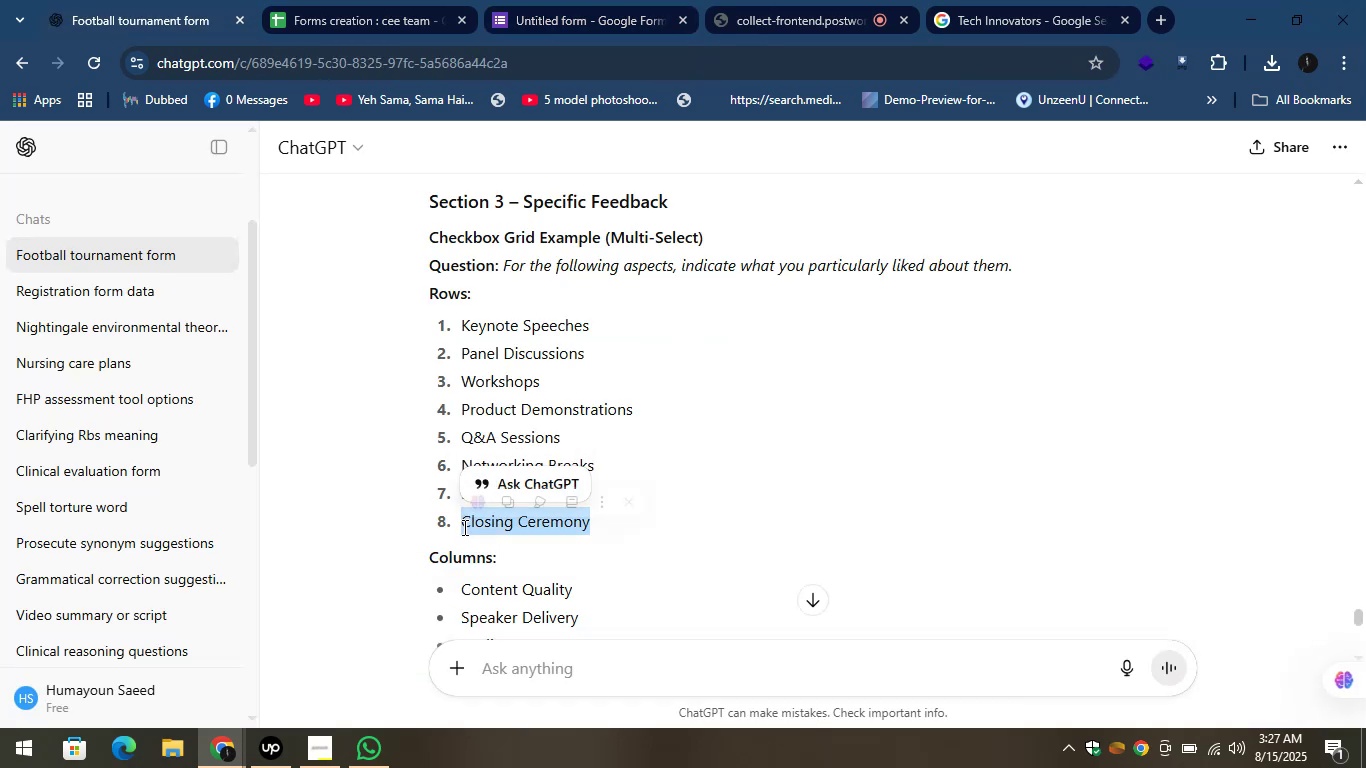 
key(Control+C)
 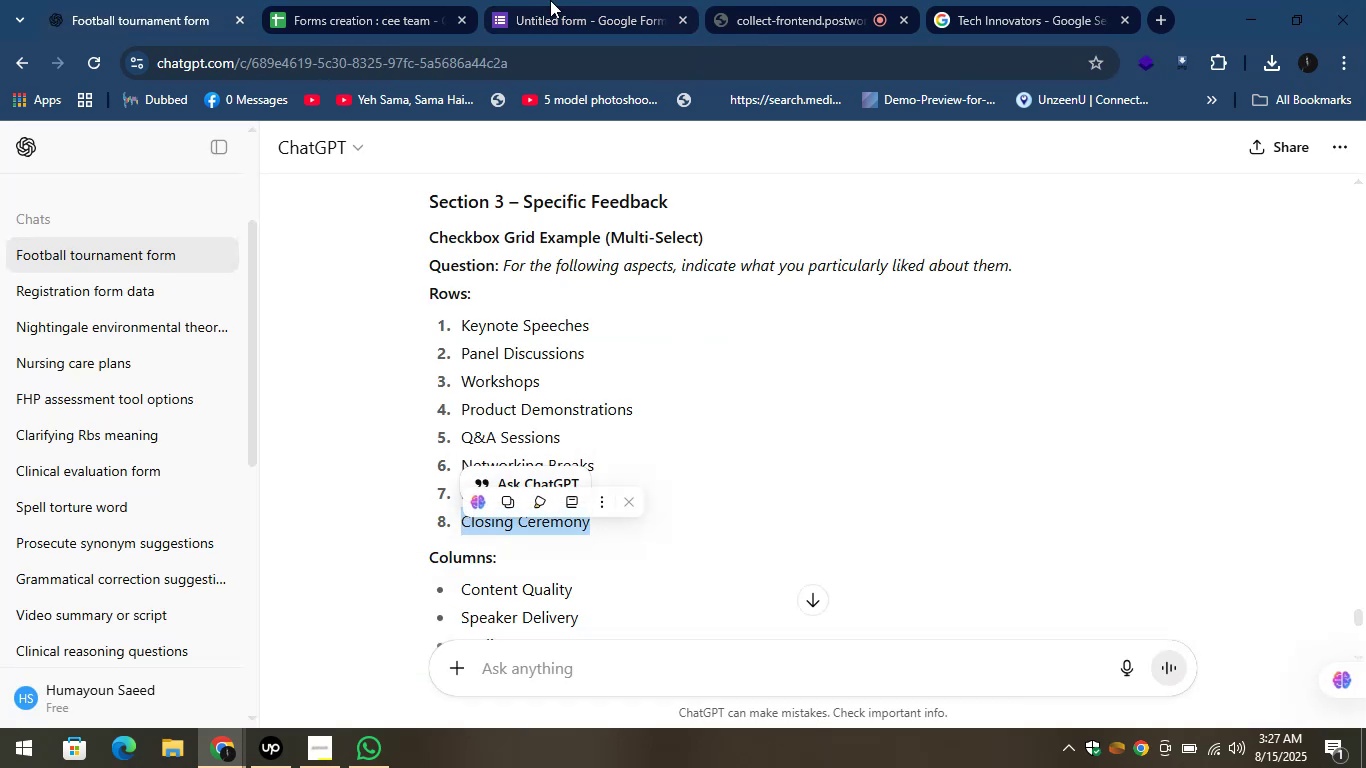 
left_click([550, 0])
 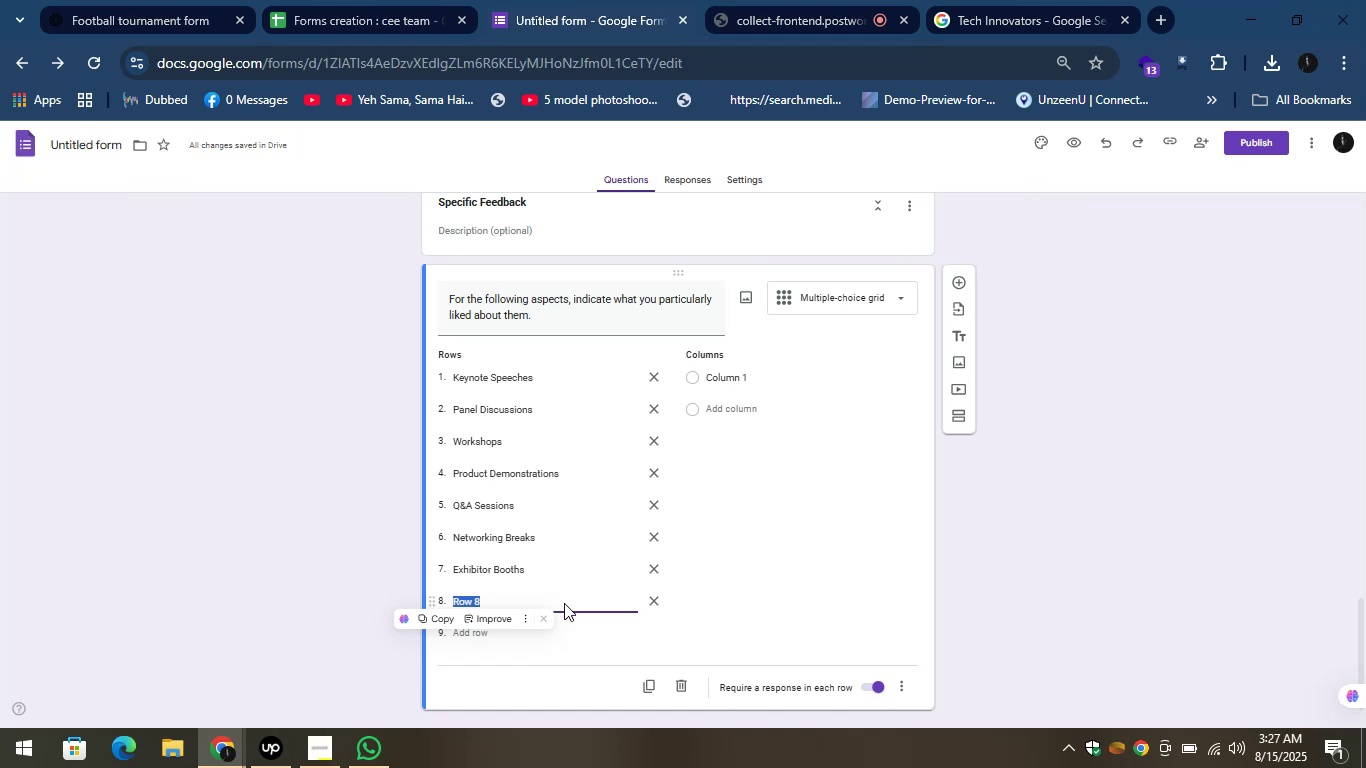 
key(Control+V)
 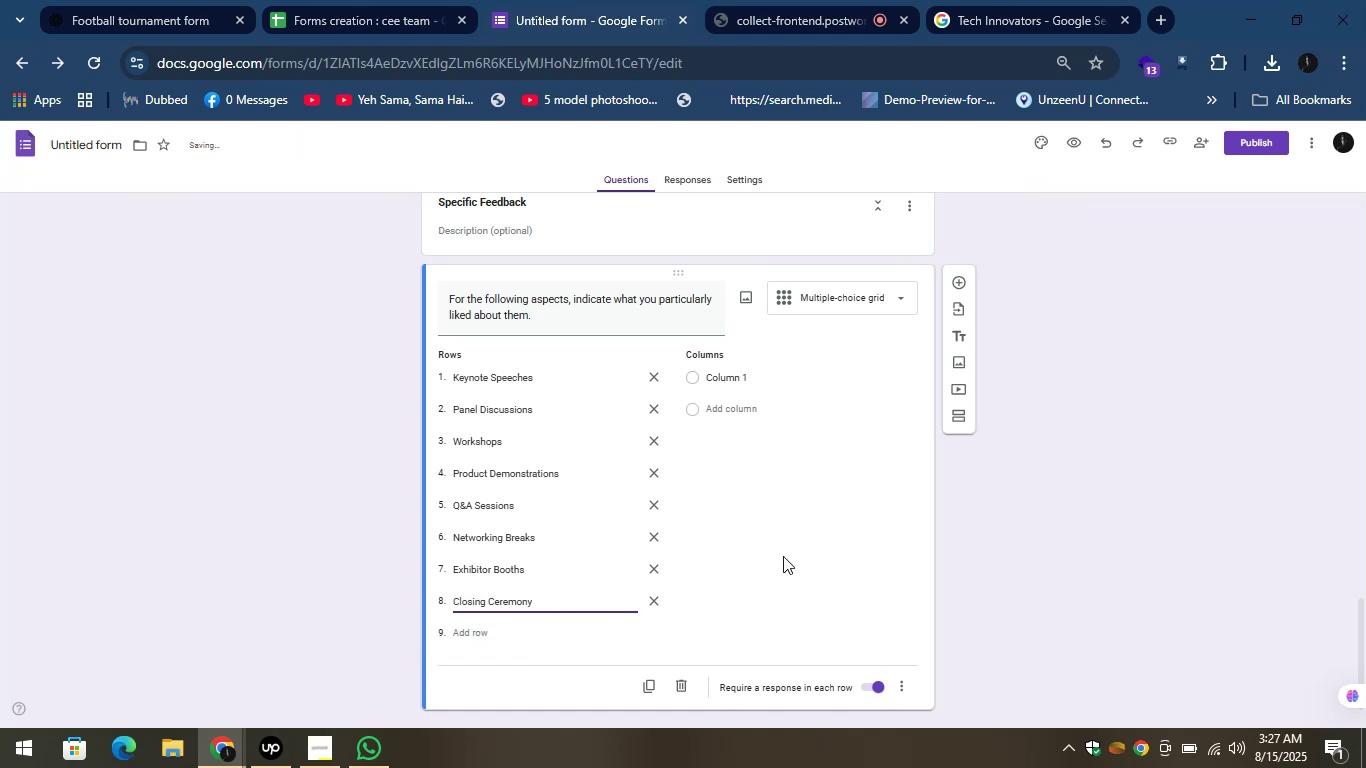 
left_click([794, 553])
 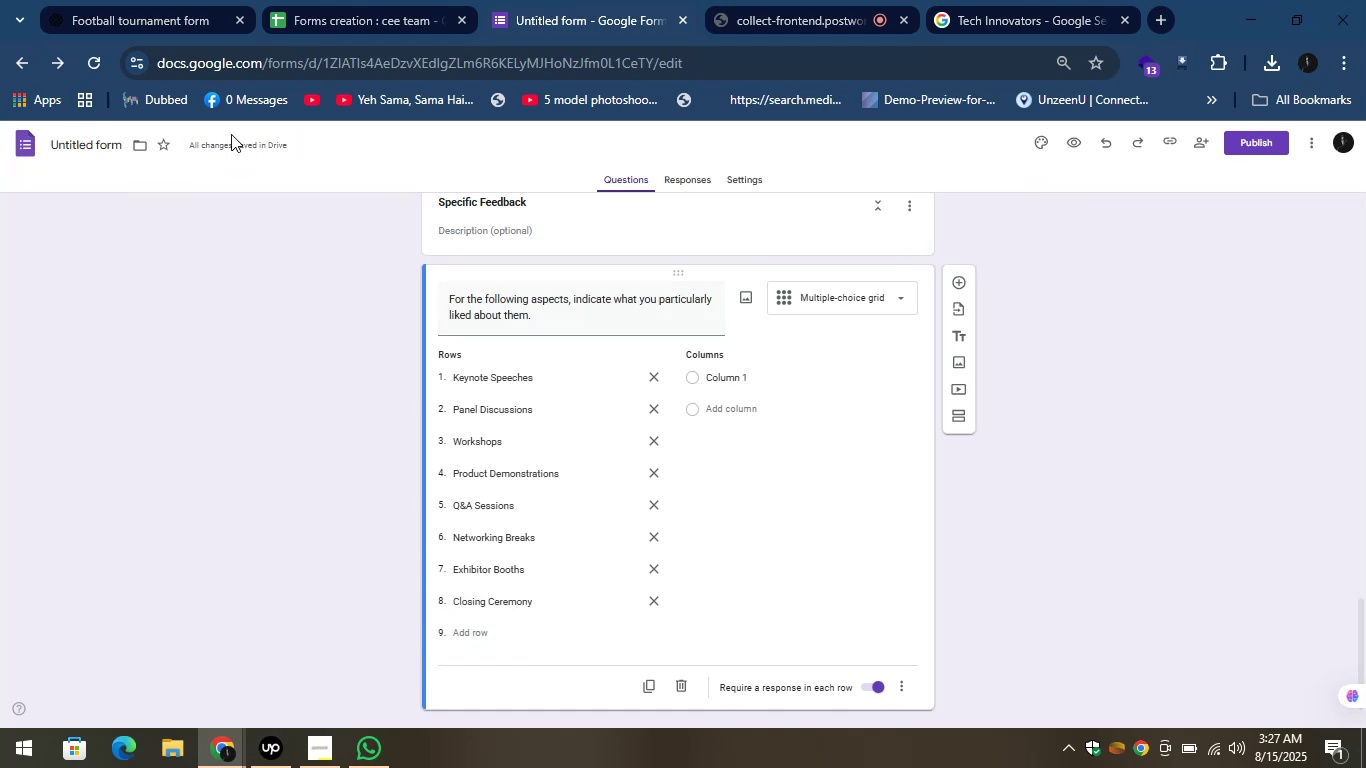 
wait(6.92)
 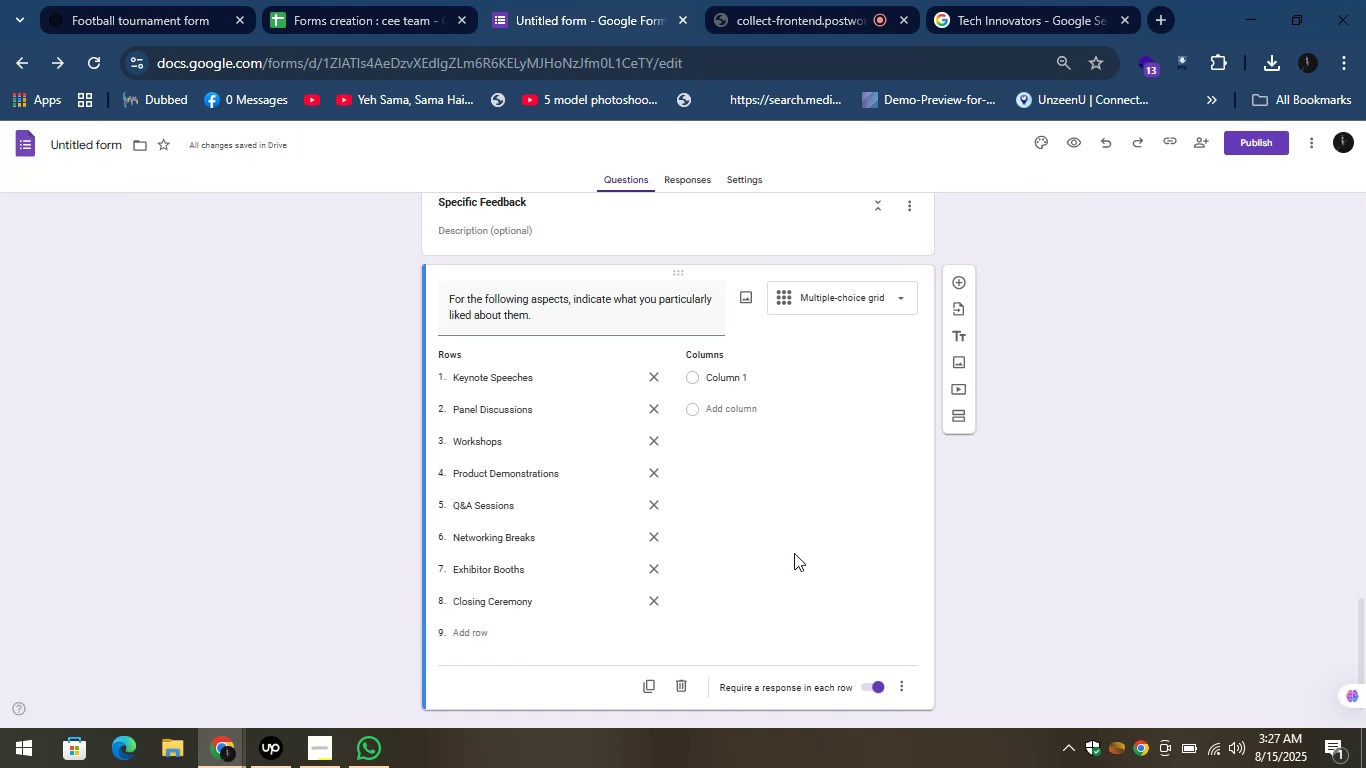 
left_click([105, 0])
 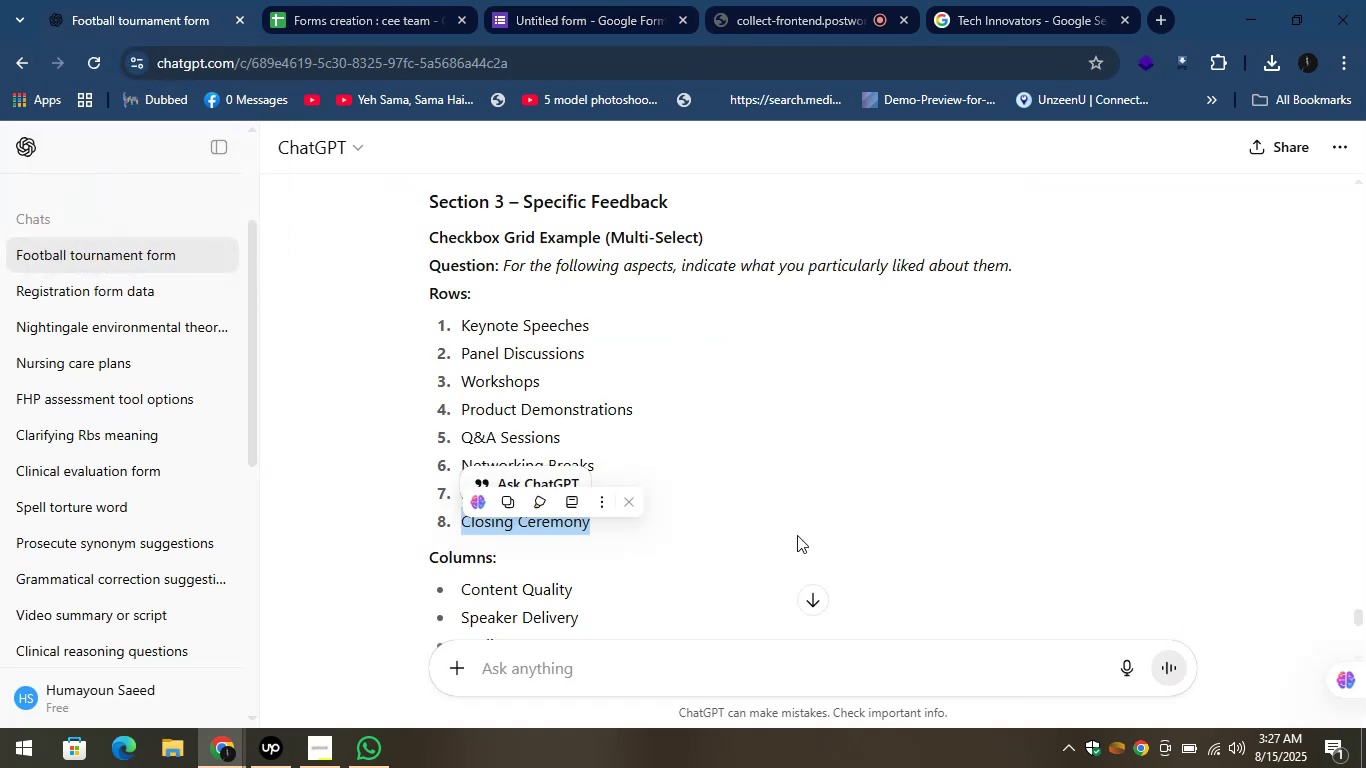 
left_click([799, 541])
 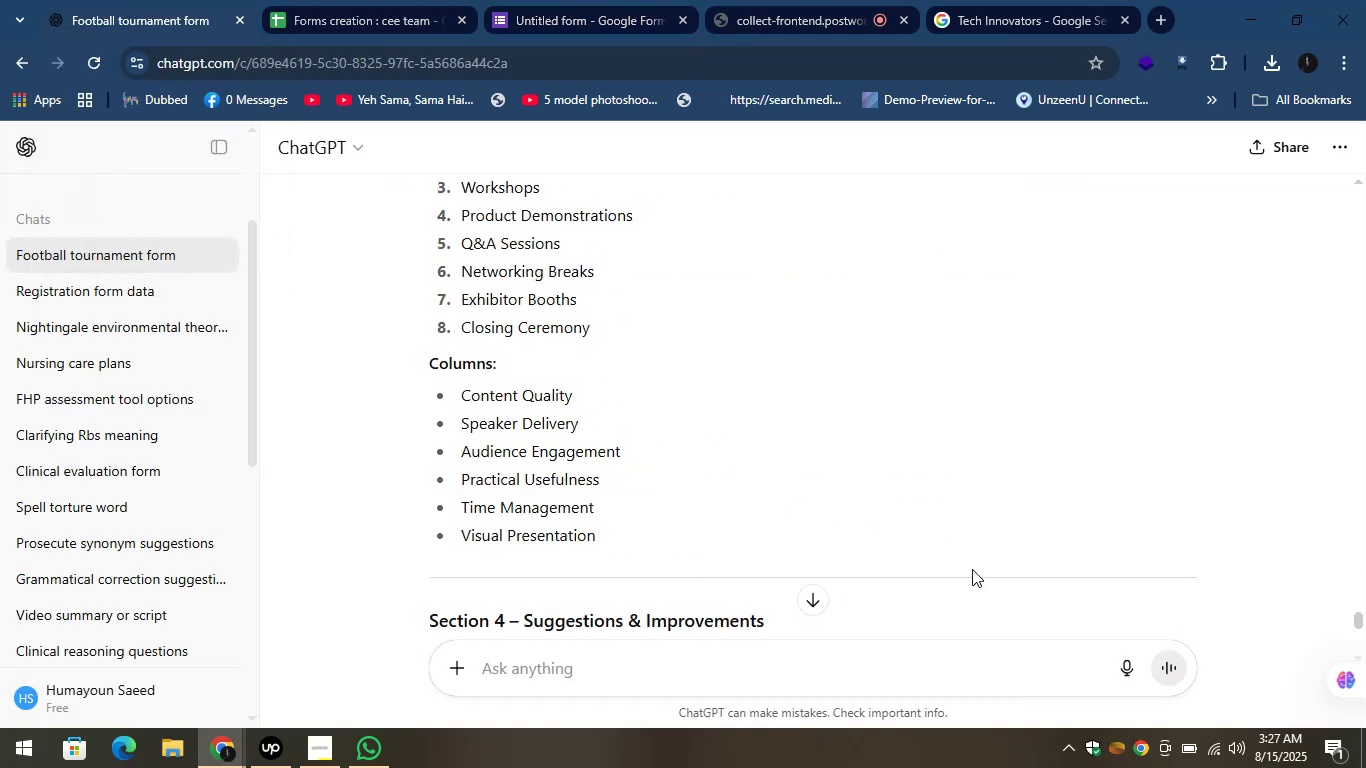 
wait(7.2)
 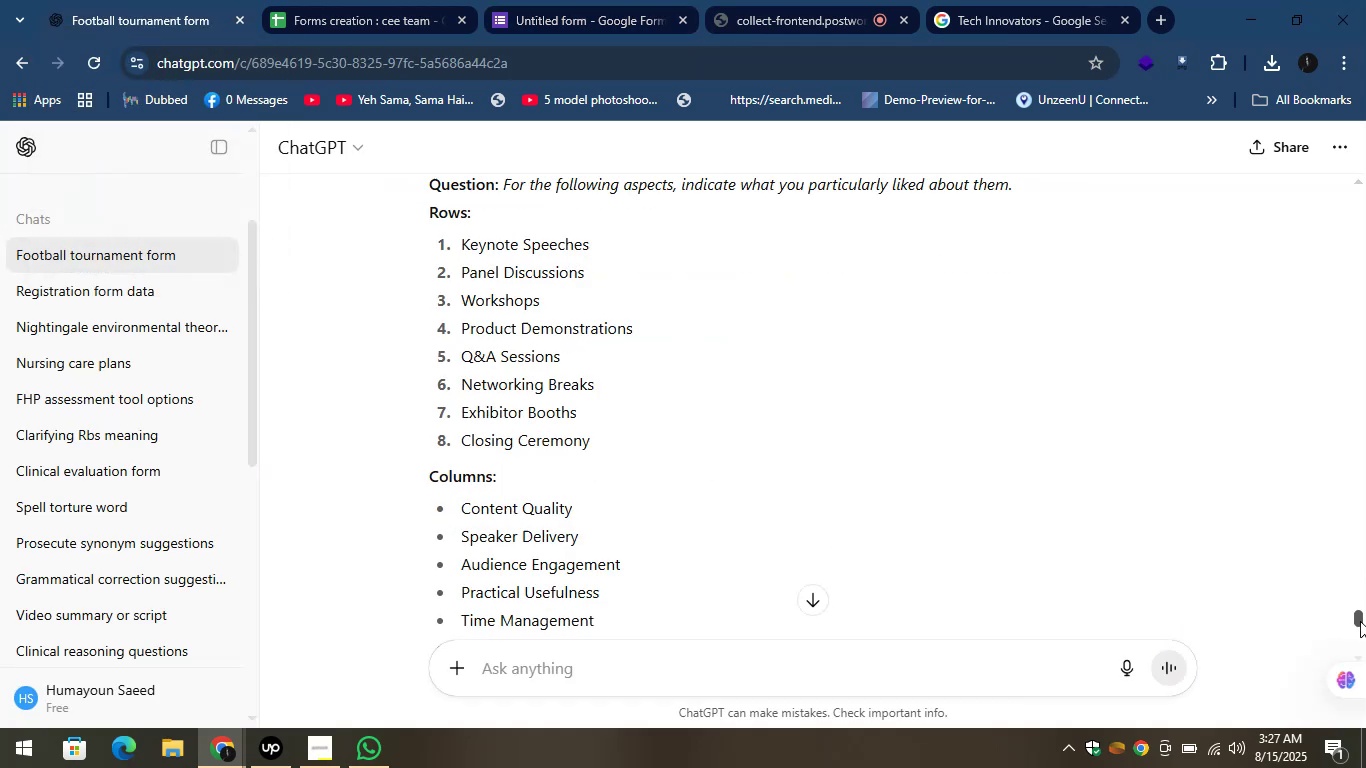 
left_click_drag(start_coordinate=[577, 394], to_coordinate=[462, 405])
 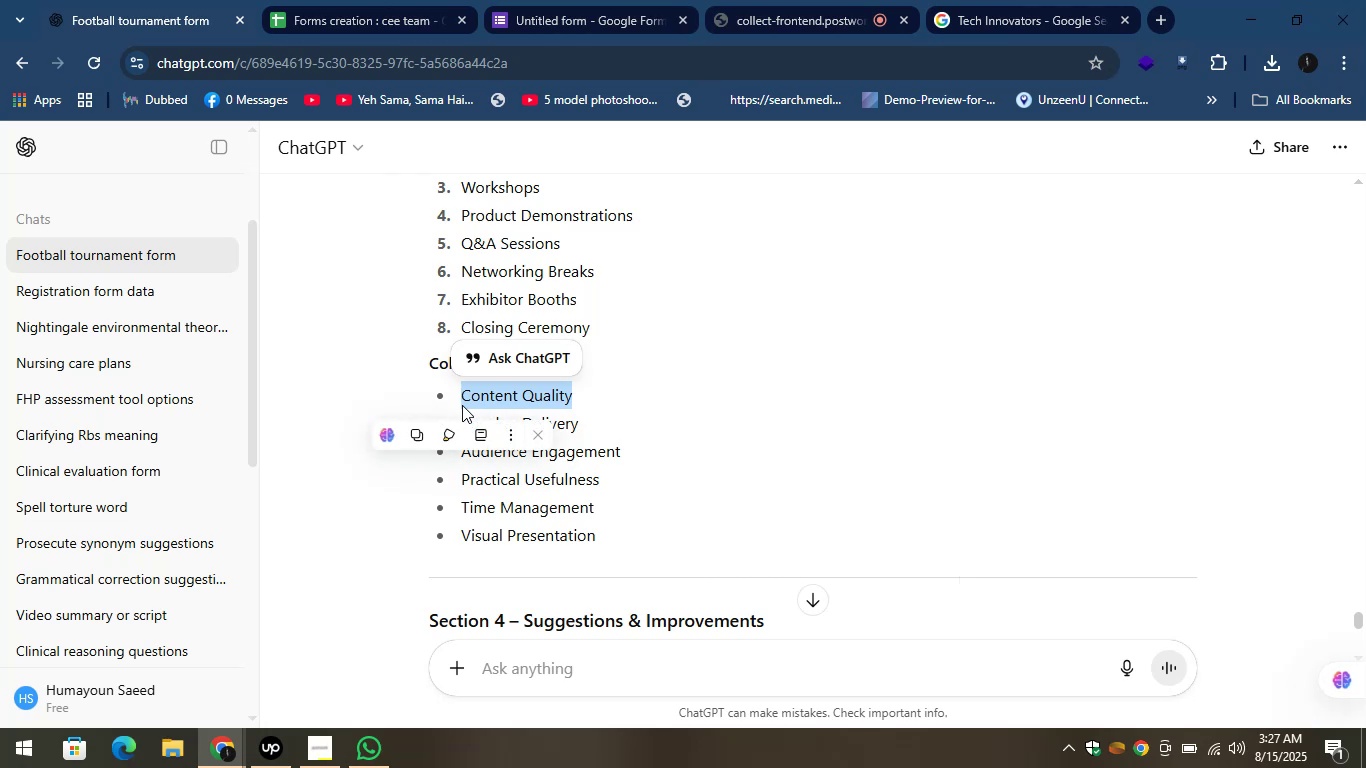 
key(Control+C)
 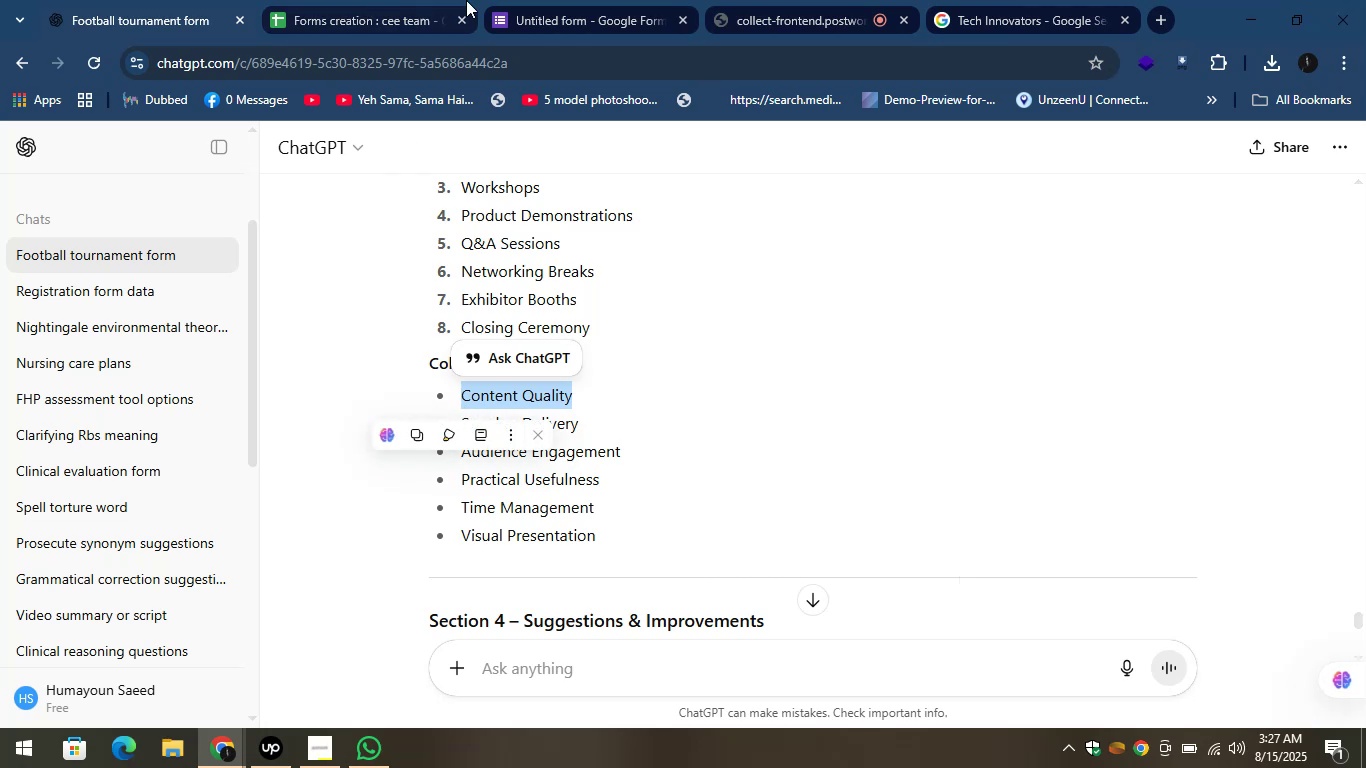 
left_click([562, 0])
 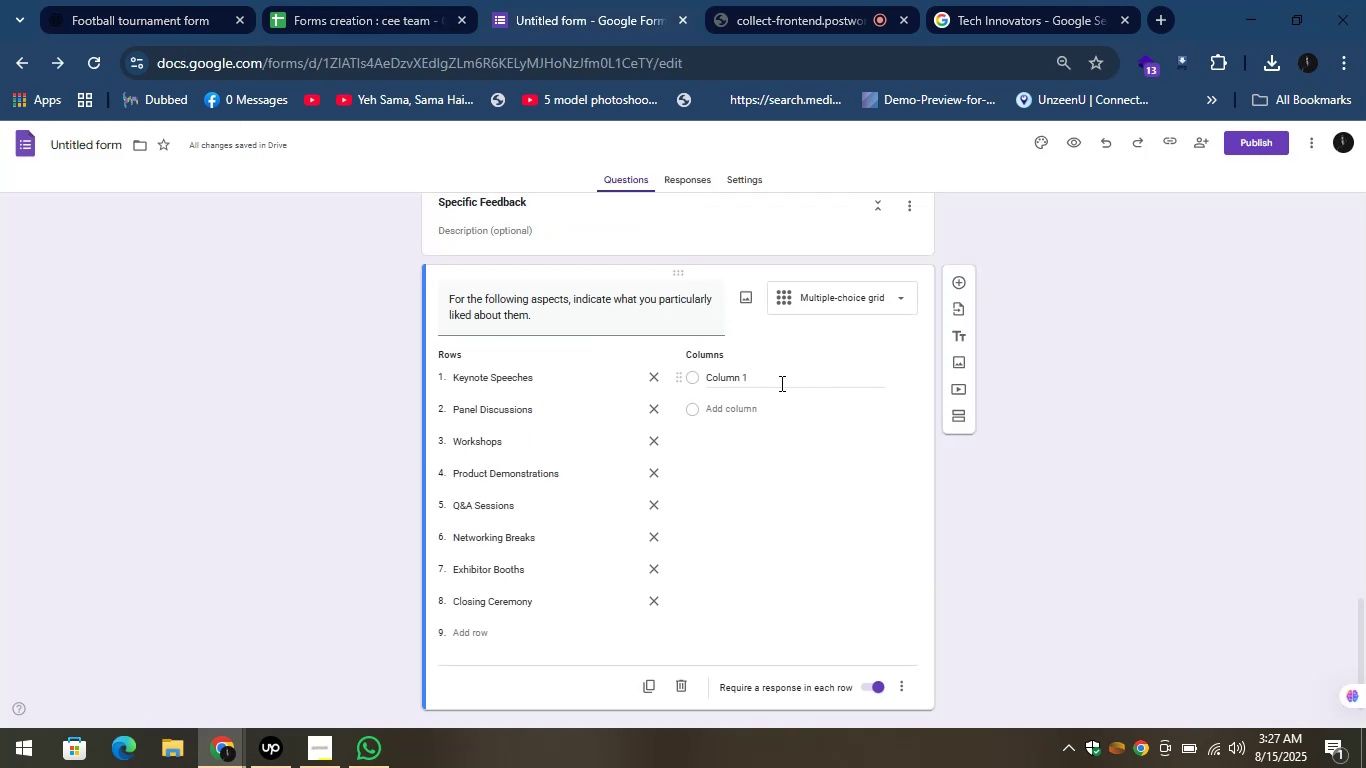 
left_click([774, 382])
 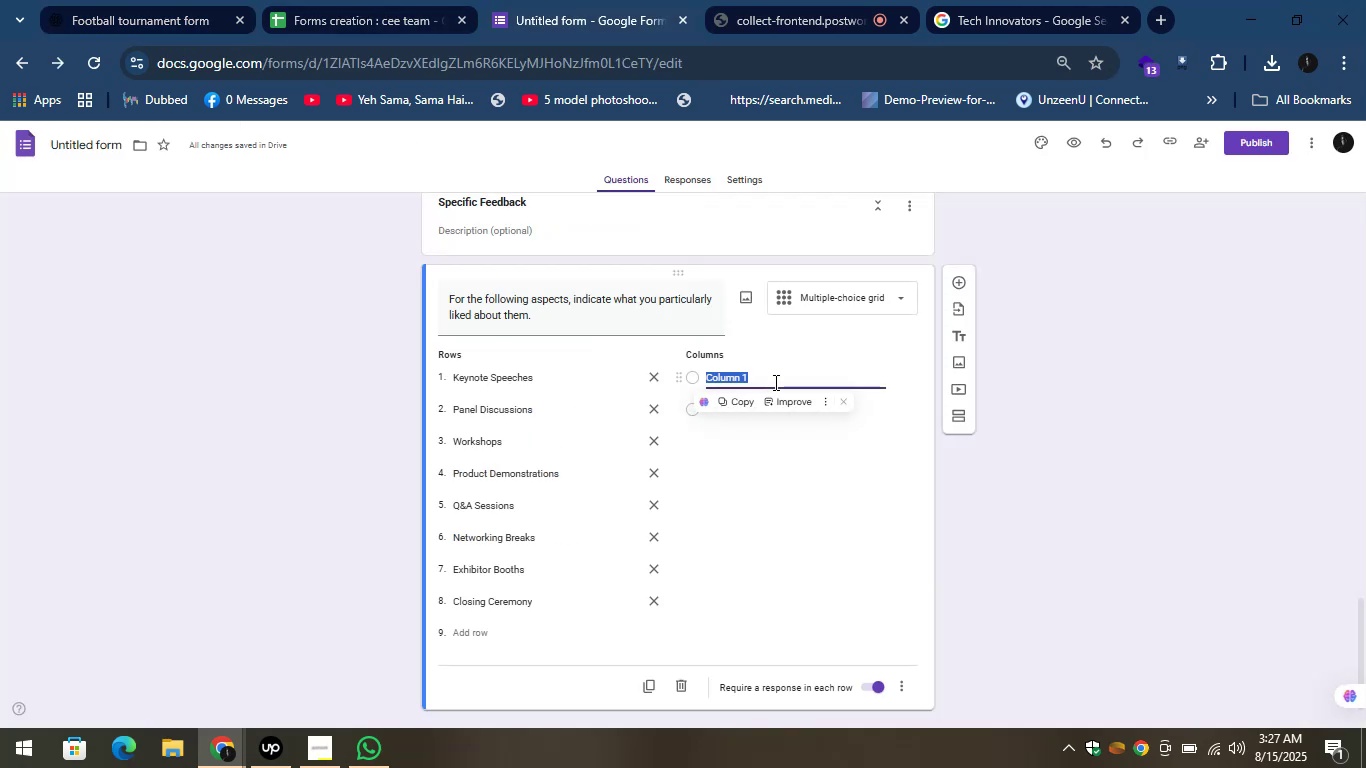 
key(Control+ControlLeft)
 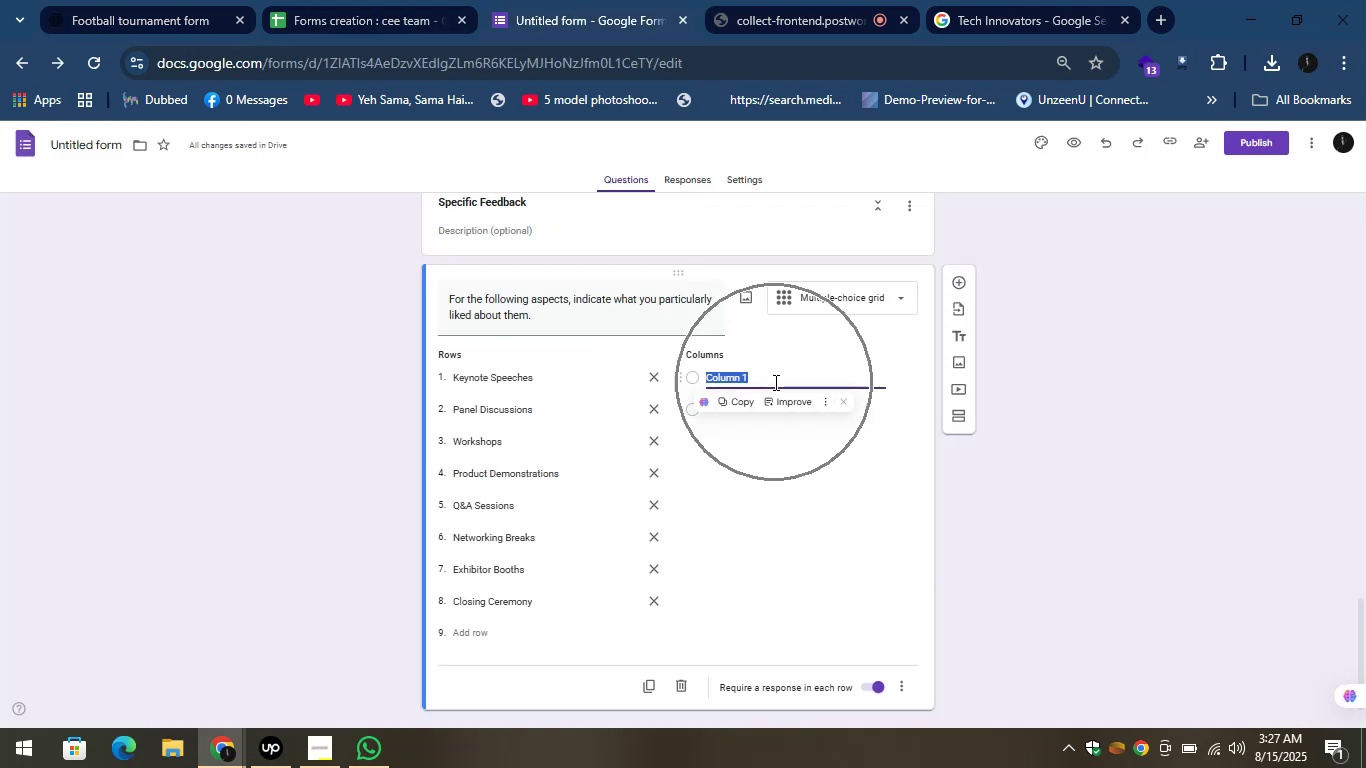 
key(V)
 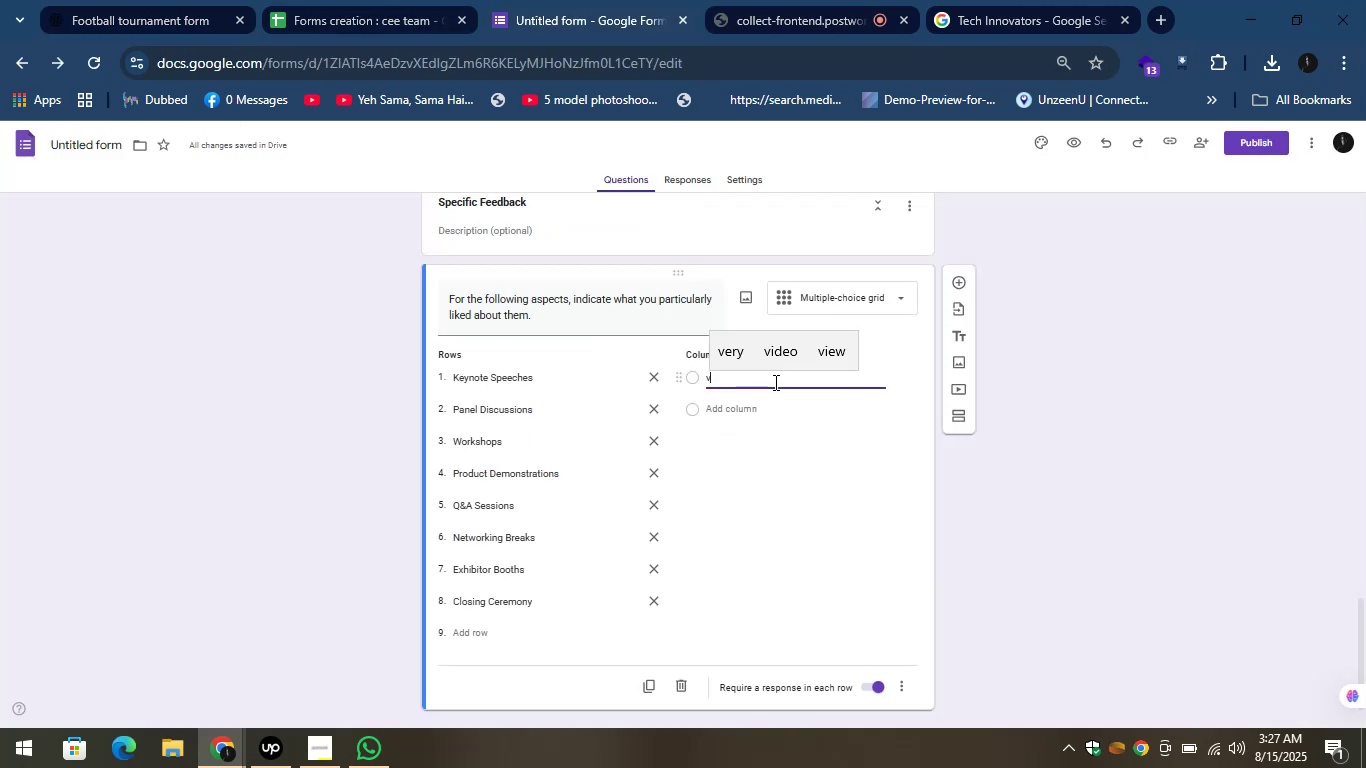 
key(Control+A)
 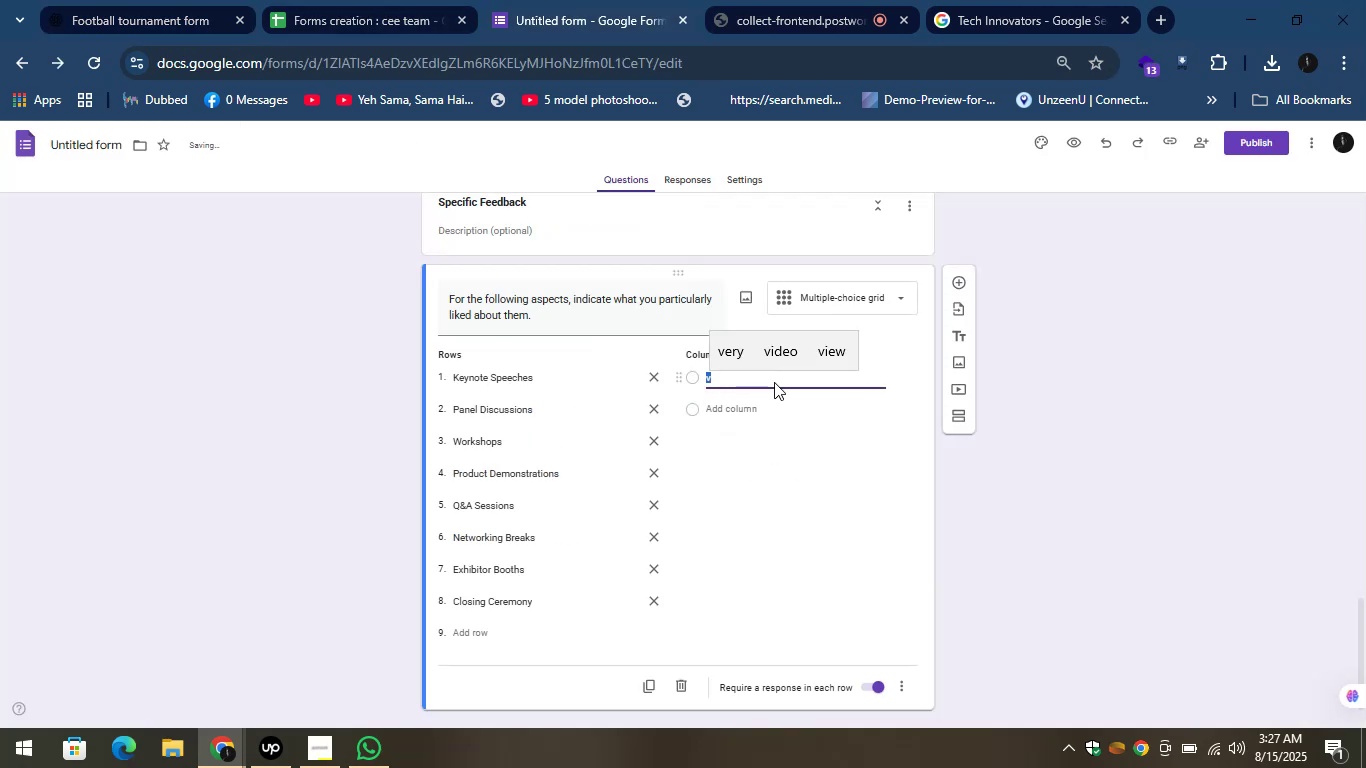 
key(Control+V)
 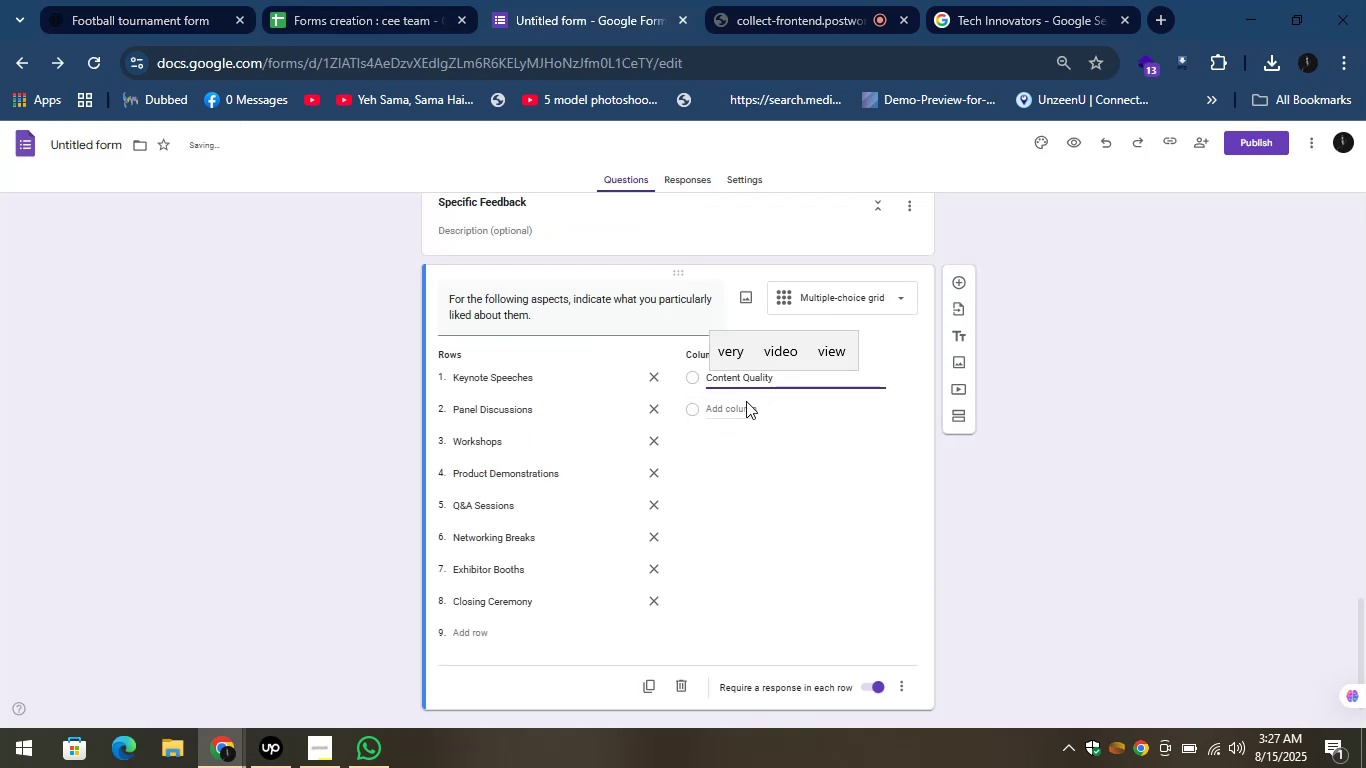 
left_click([743, 403])
 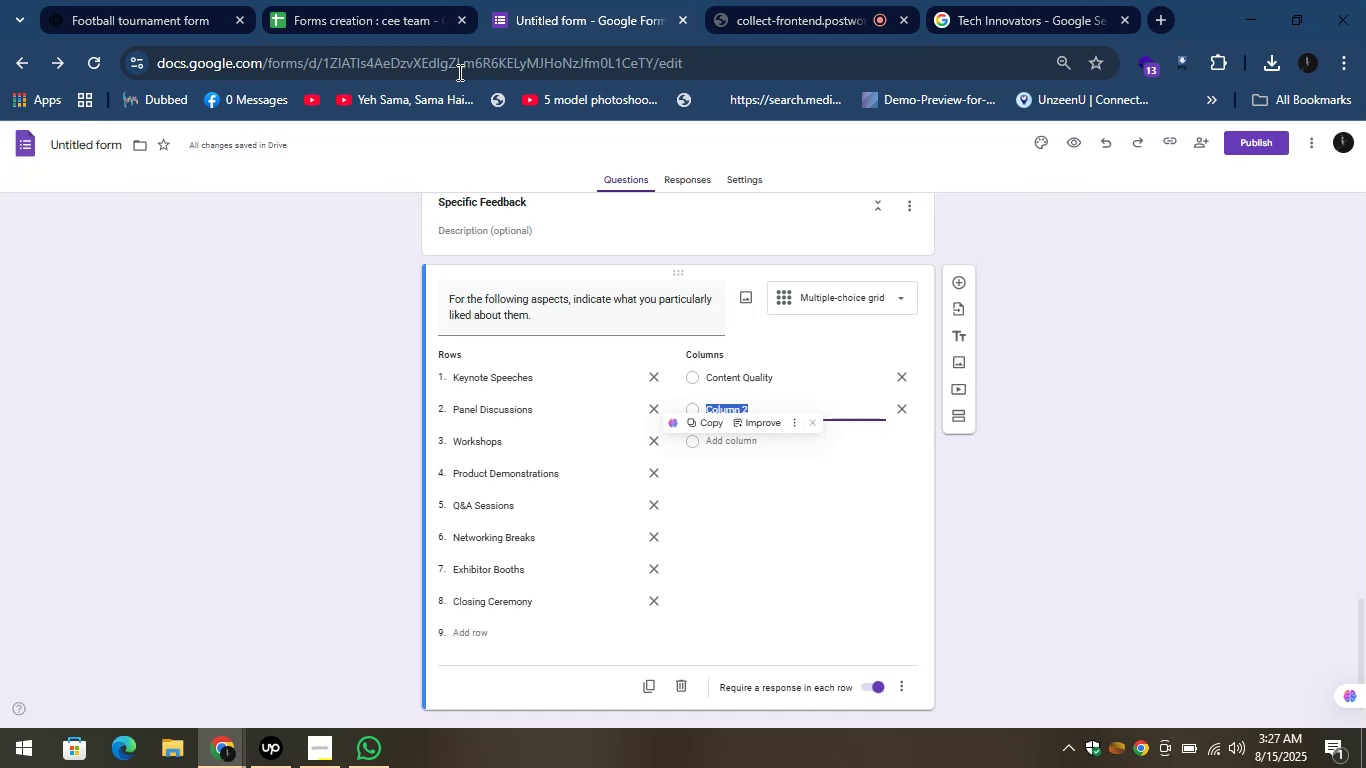 
left_click([131, 3])
 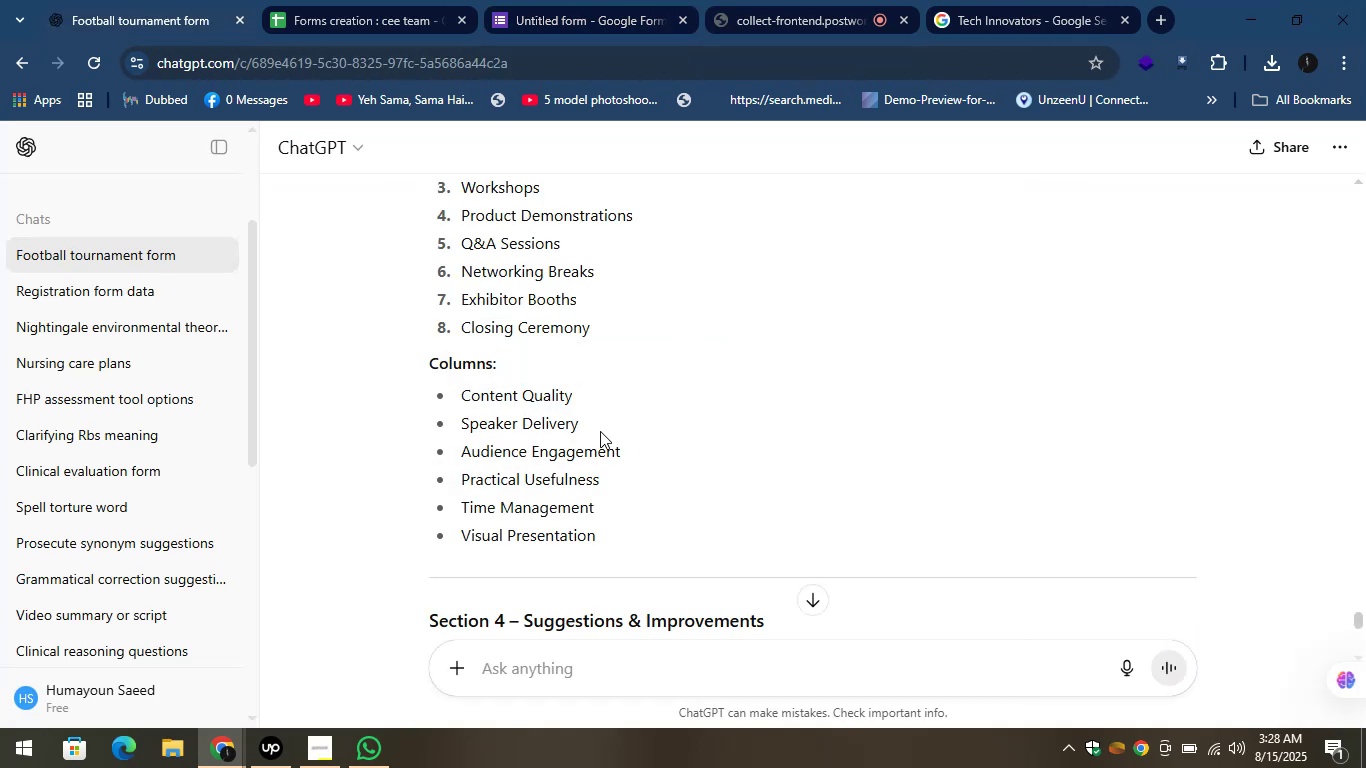 
left_click_drag(start_coordinate=[576, 429], to_coordinate=[463, 432])
 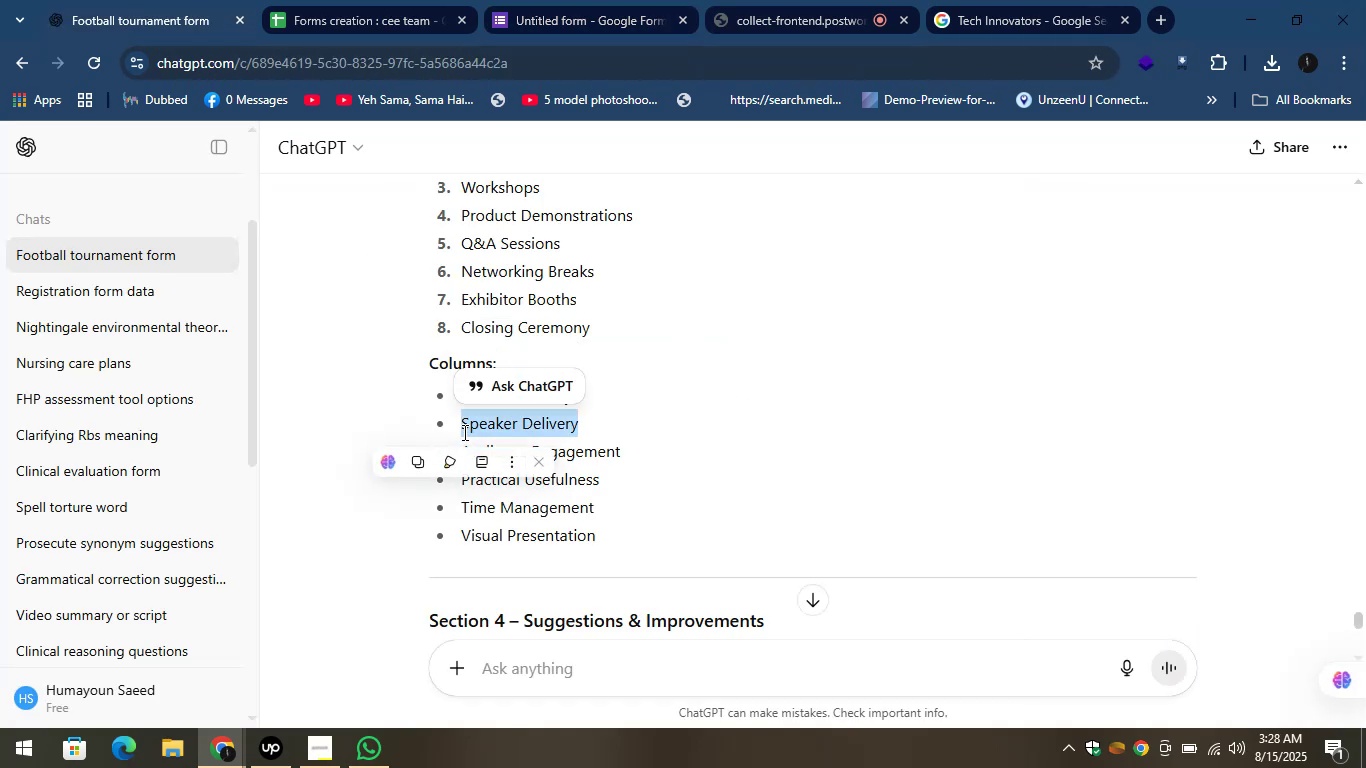 
hold_key(key=ControlLeft, duration=1.52)
 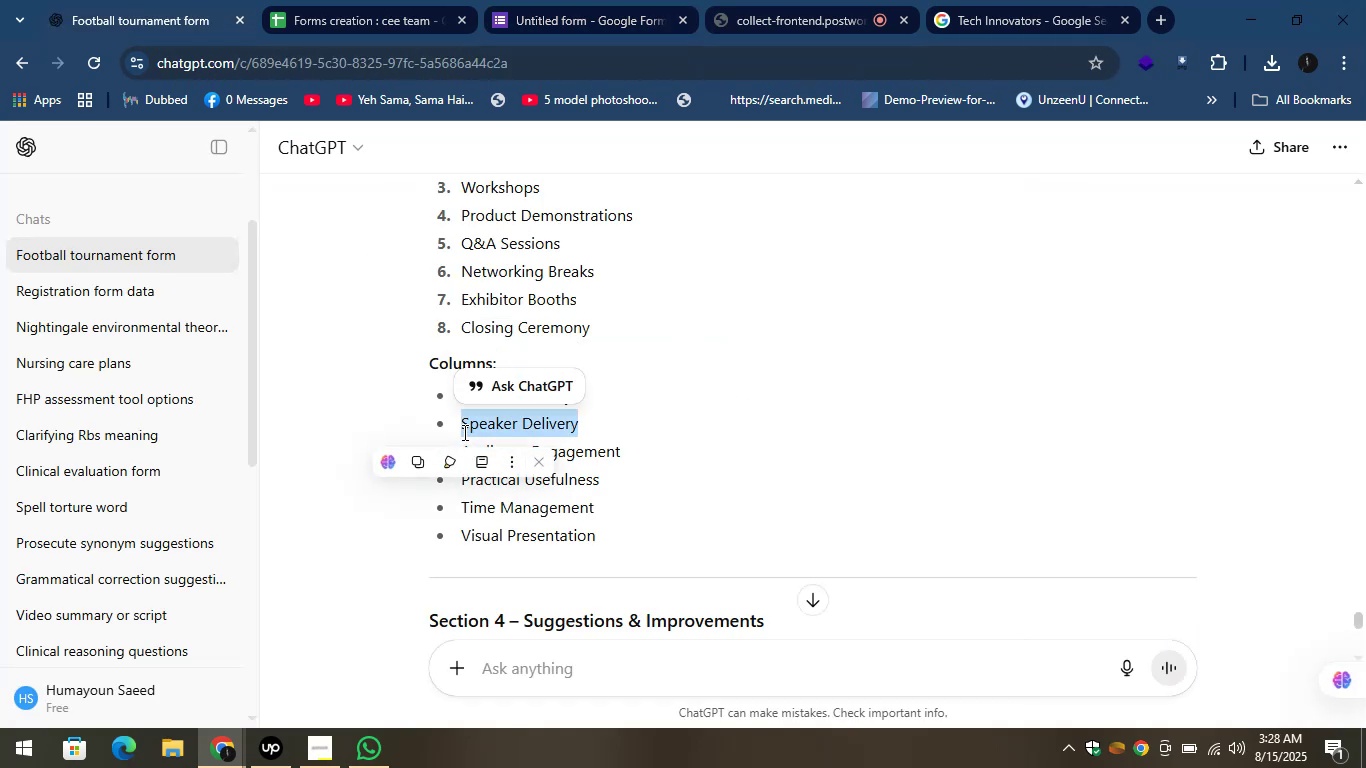 
key(Control+C)
 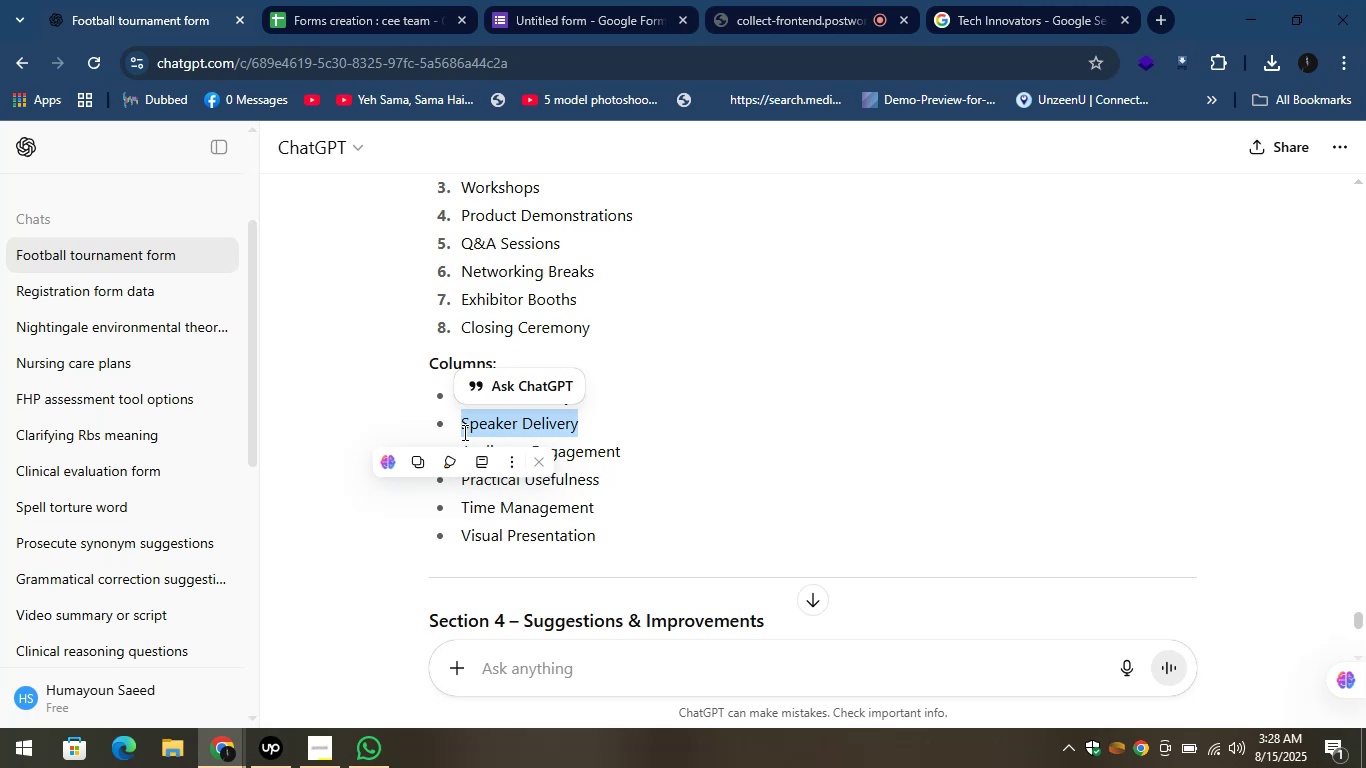 
wait(9.09)
 